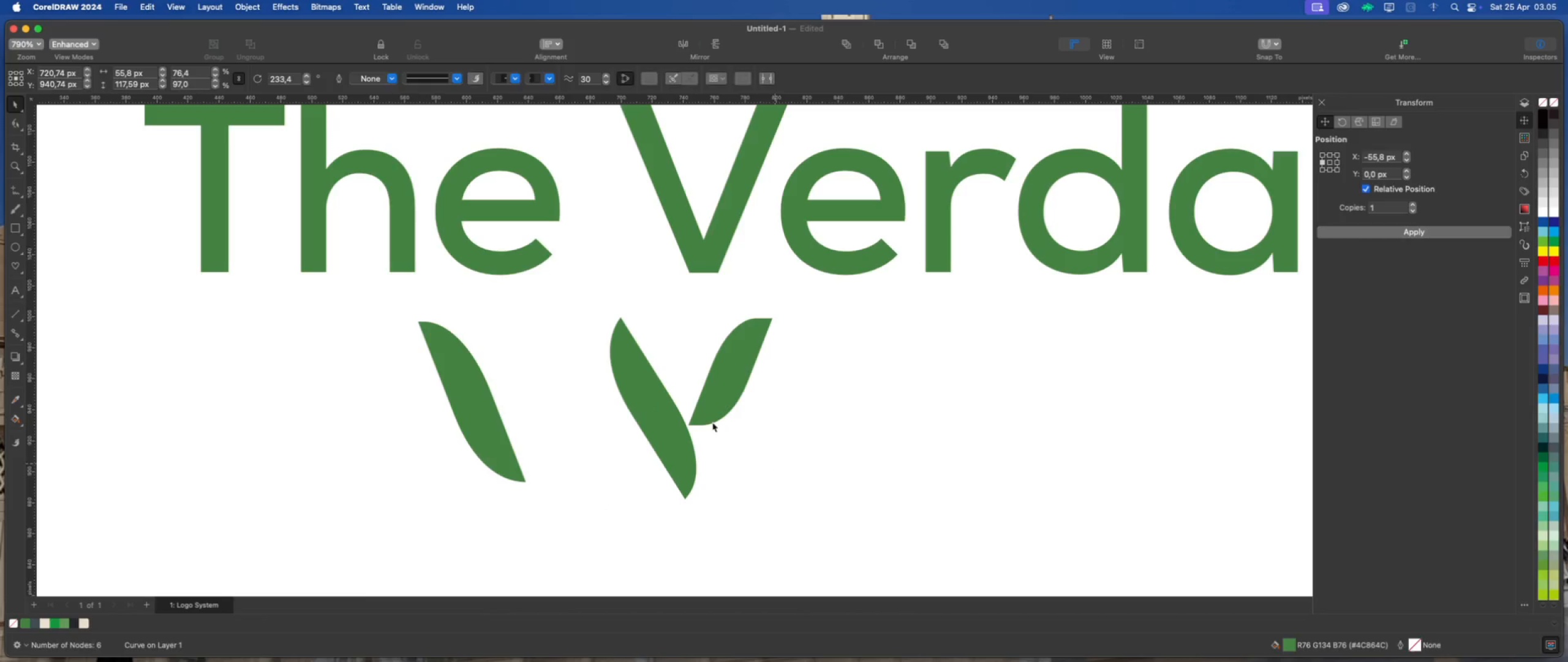 
scroll: coordinate [633, 403], scroll_direction: none, amount: 0.0
 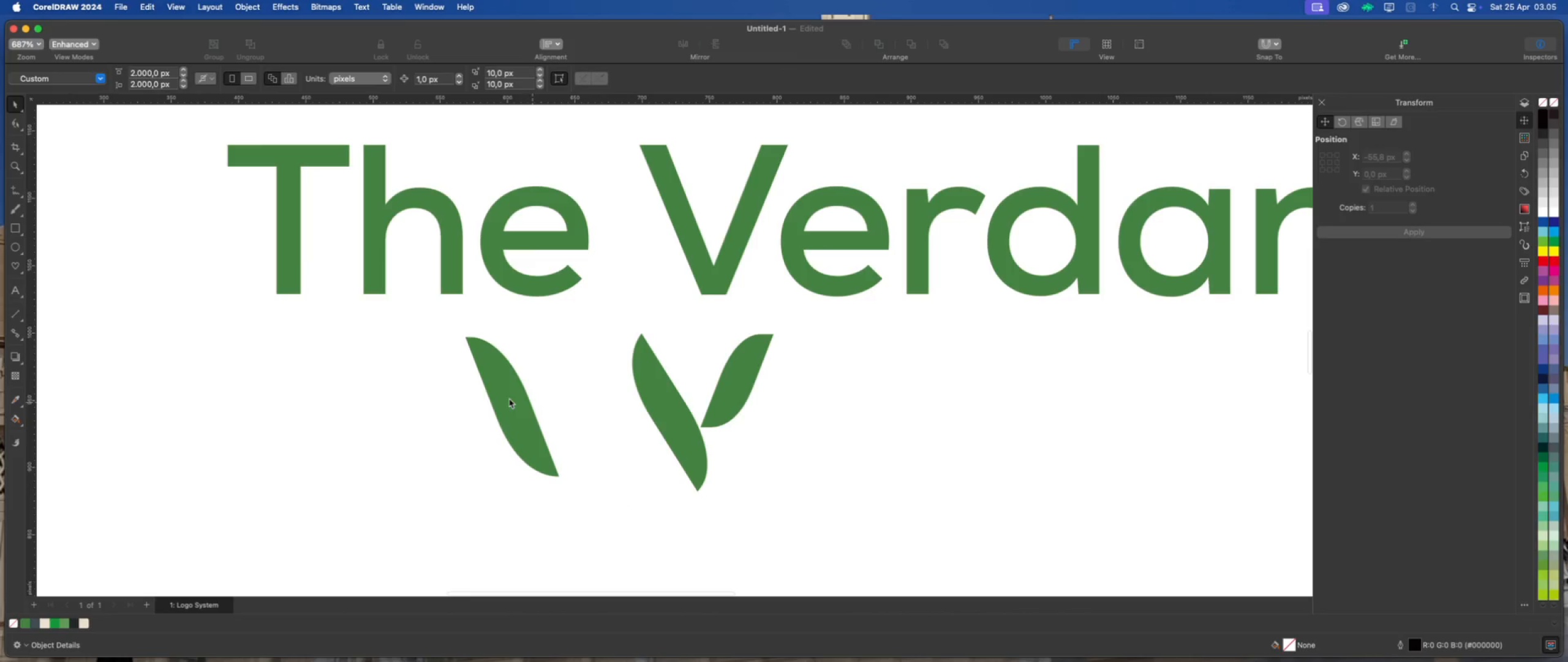 
left_click_drag(start_coordinate=[507, 398], to_coordinate=[369, 409])
 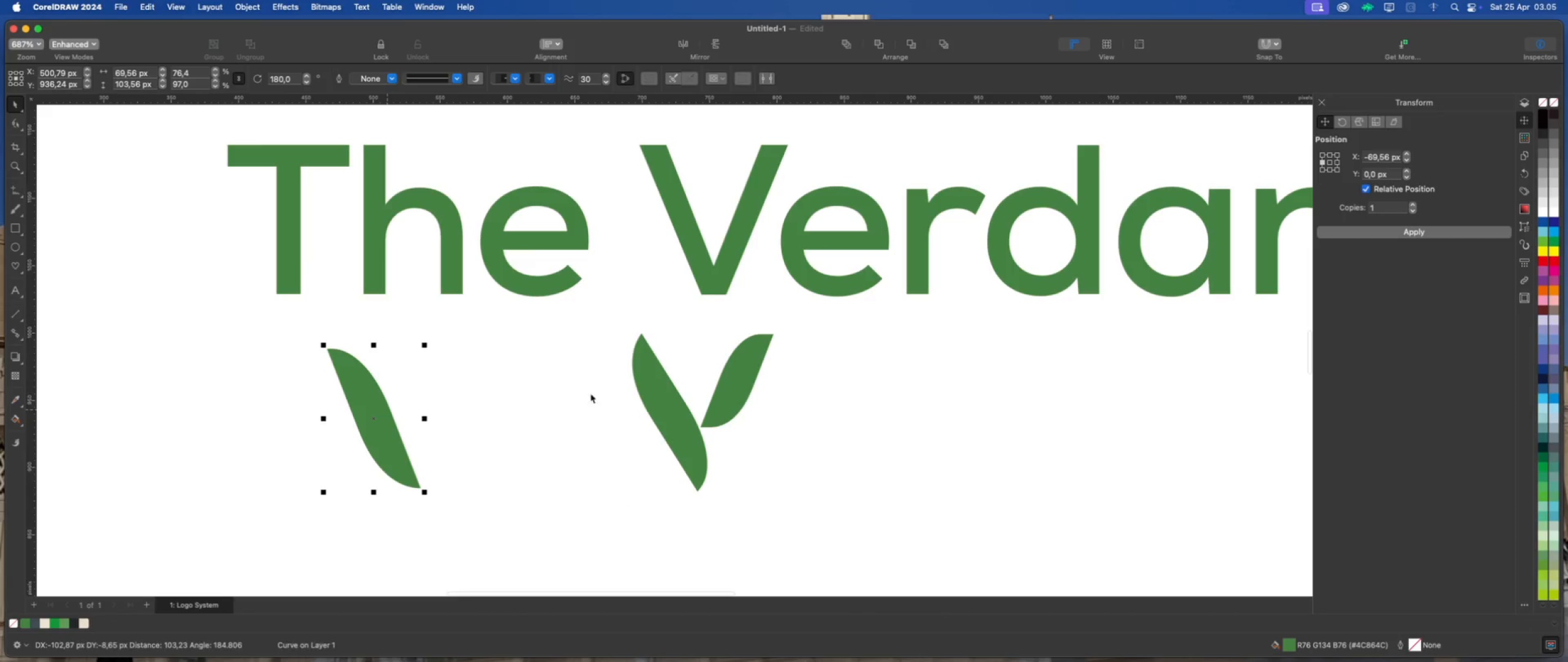 
scroll: coordinate [655, 403], scroll_direction: down, amount: 5.0
 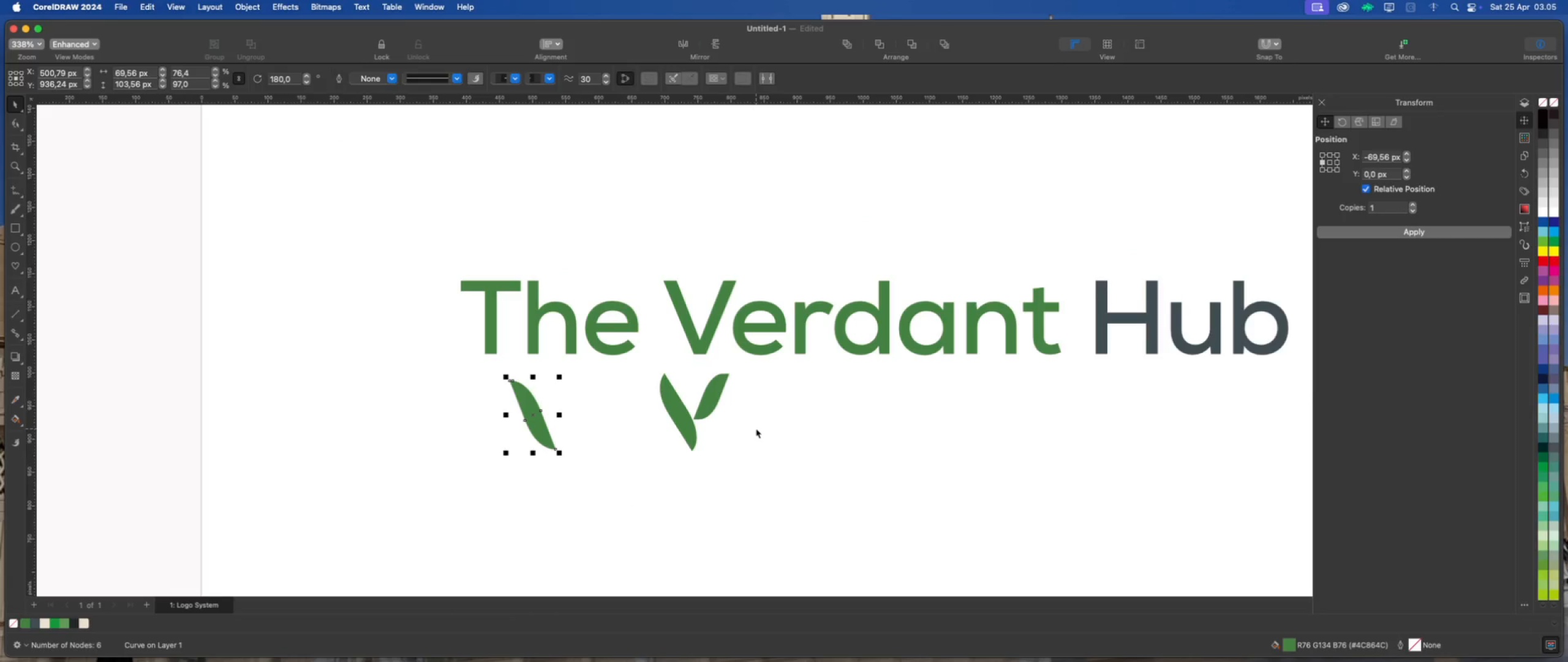 
scroll: coordinate [675, 409], scroll_direction: up, amount: 7.0
 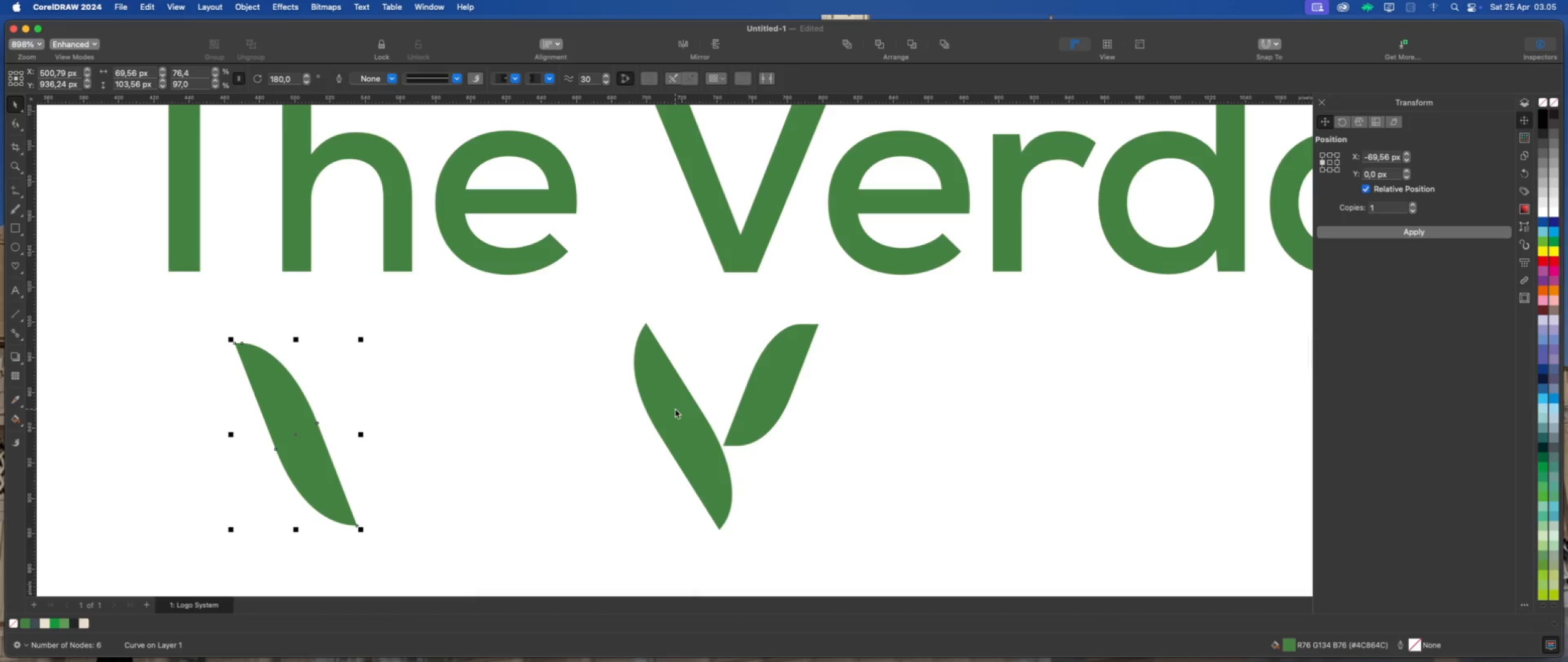 
scroll: coordinate [675, 409], scroll_direction: down, amount: 2.0
 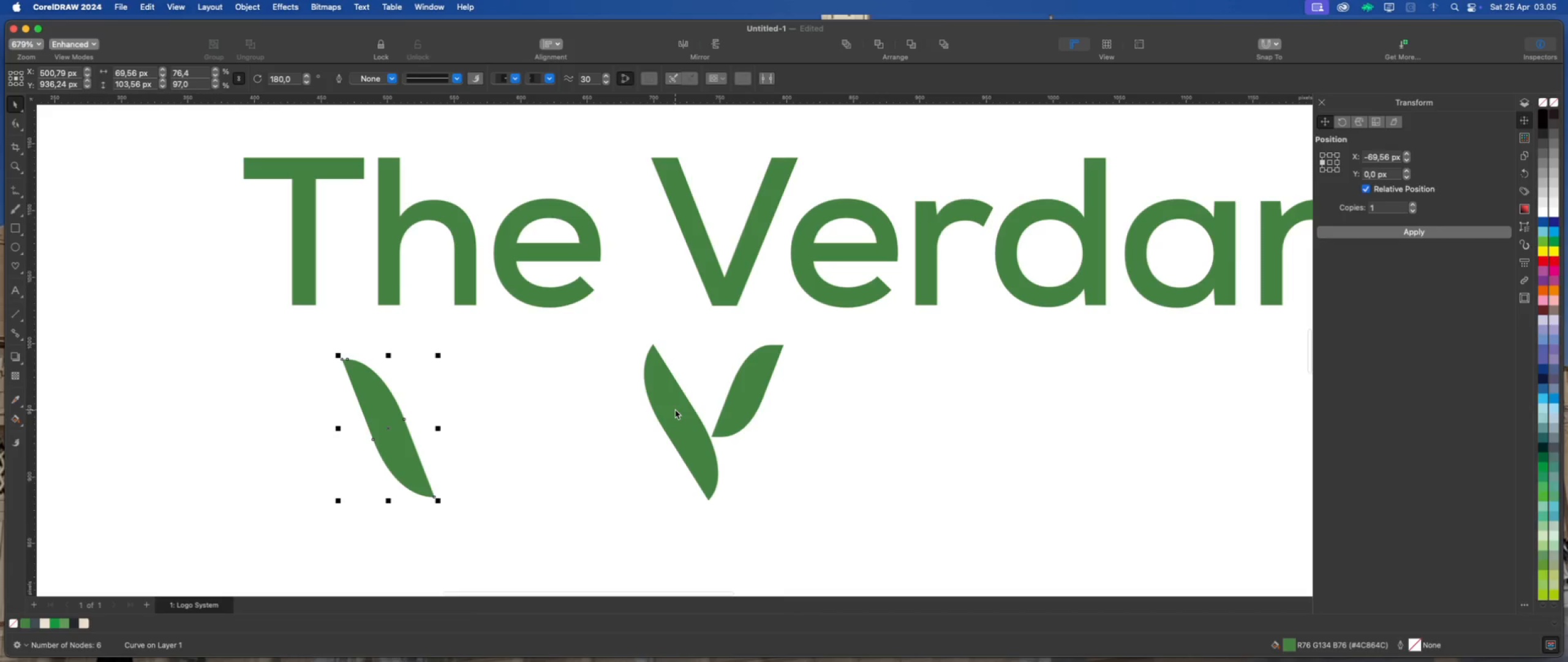 
hold_key(key=CommandLeft, duration=1.18)
 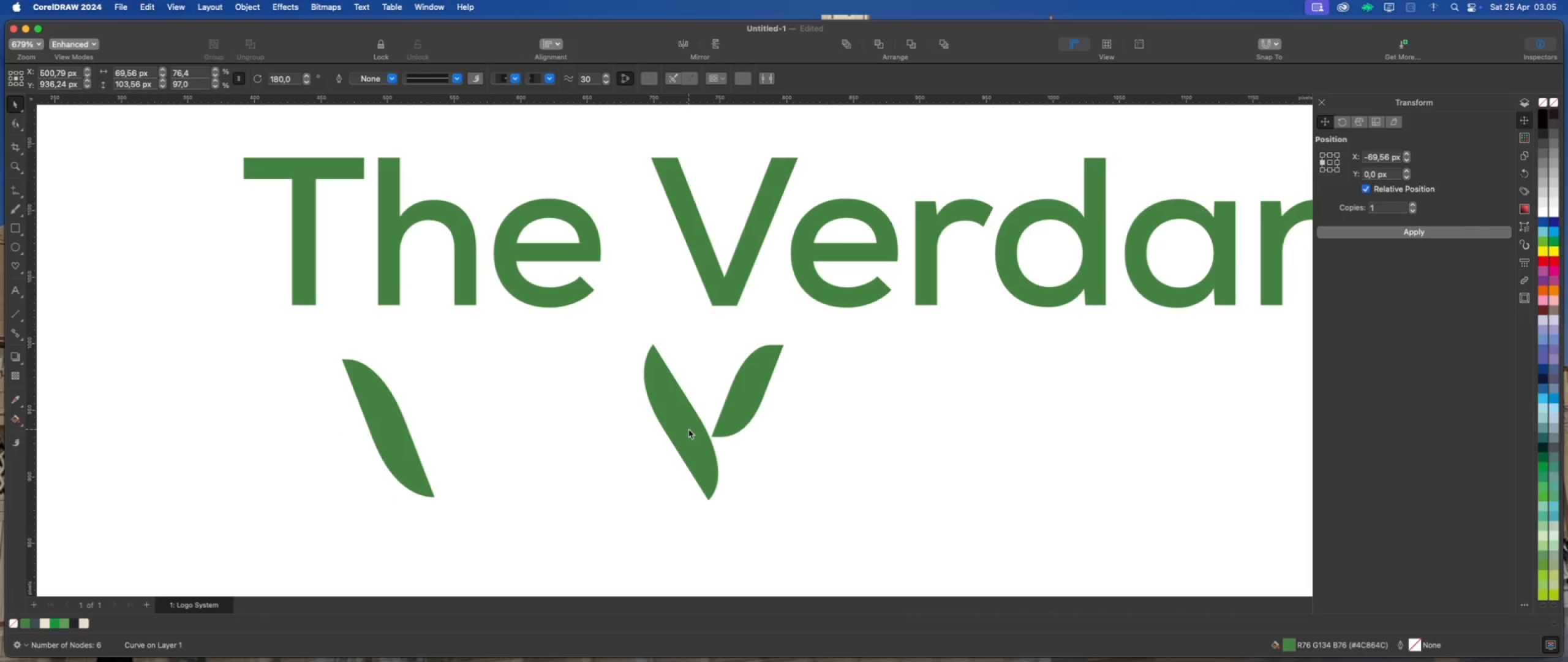 
left_click([688, 429])
 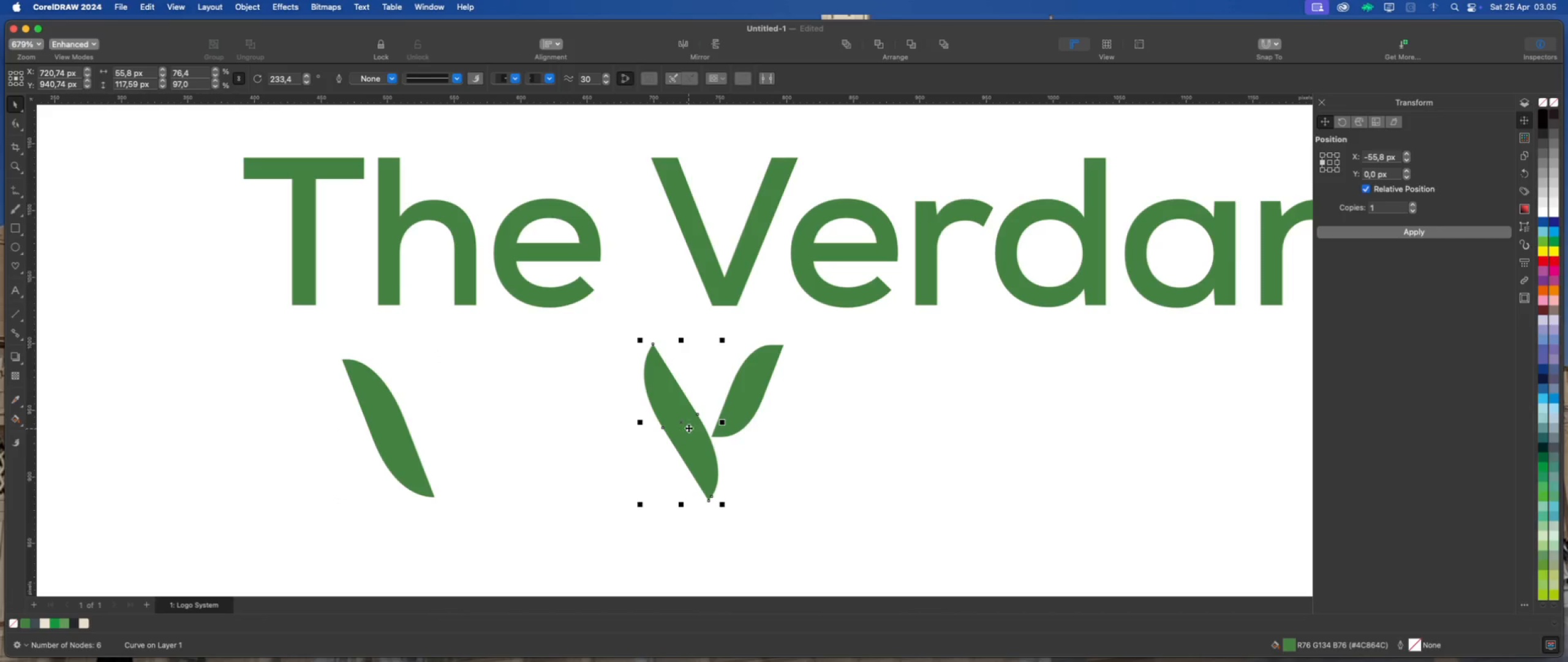 
left_click_drag(start_coordinate=[688, 425], to_coordinate=[992, 436])
 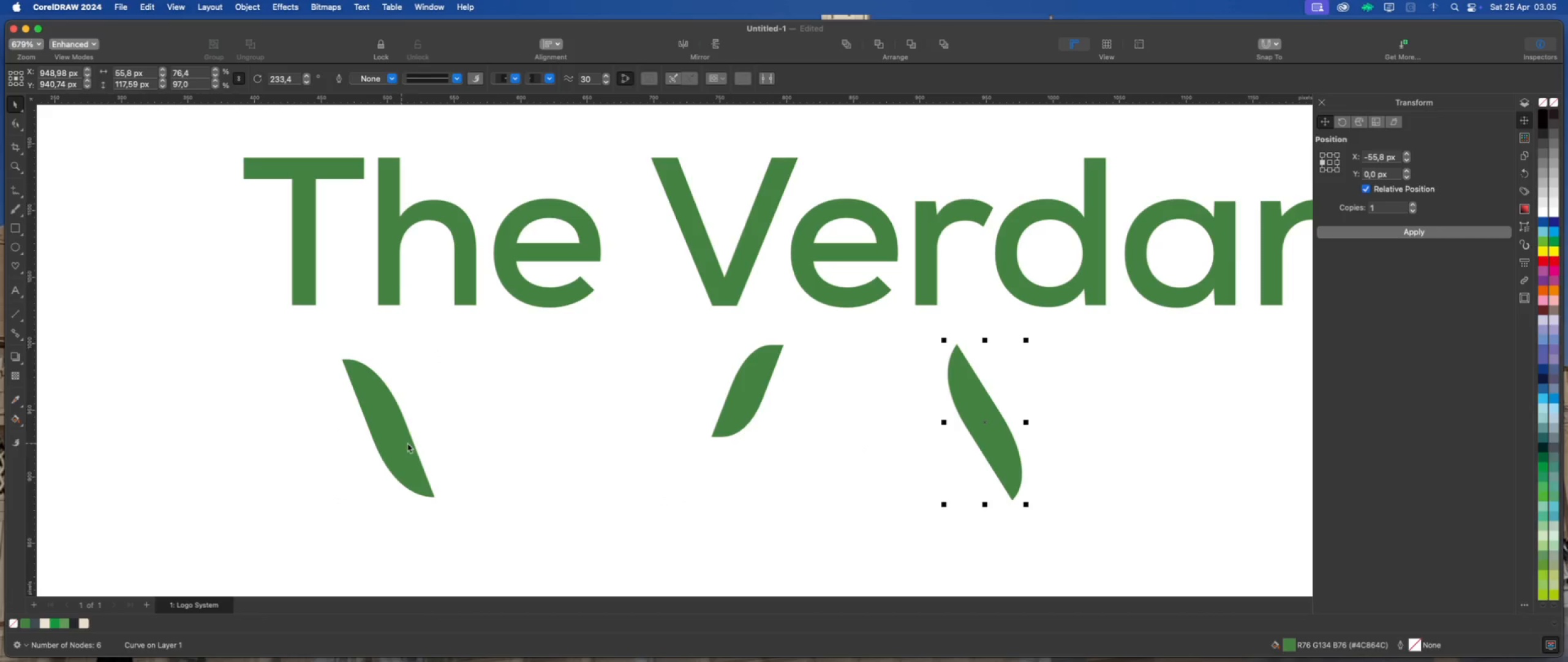 
hold_key(key=ShiftLeft, duration=0.94)
 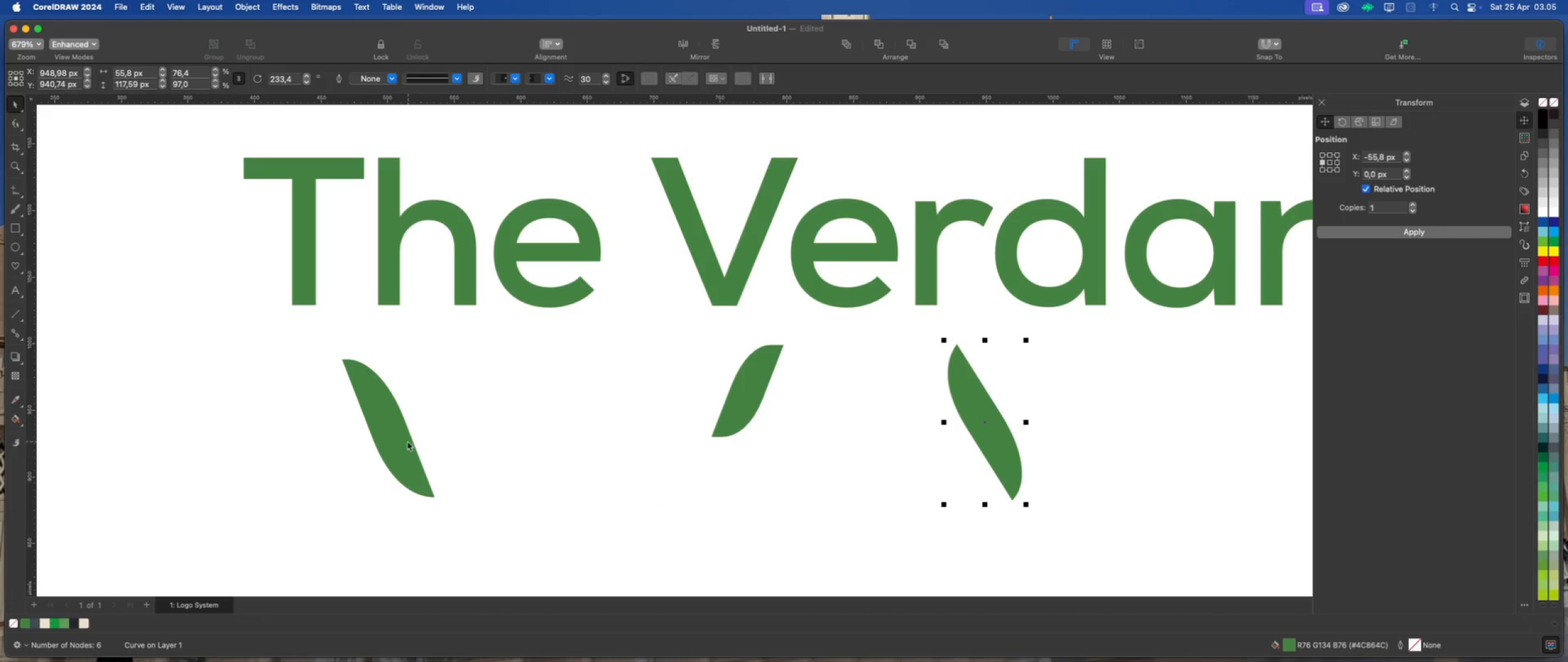 
left_click_drag(start_coordinate=[405, 441], to_coordinate=[701, 438])
 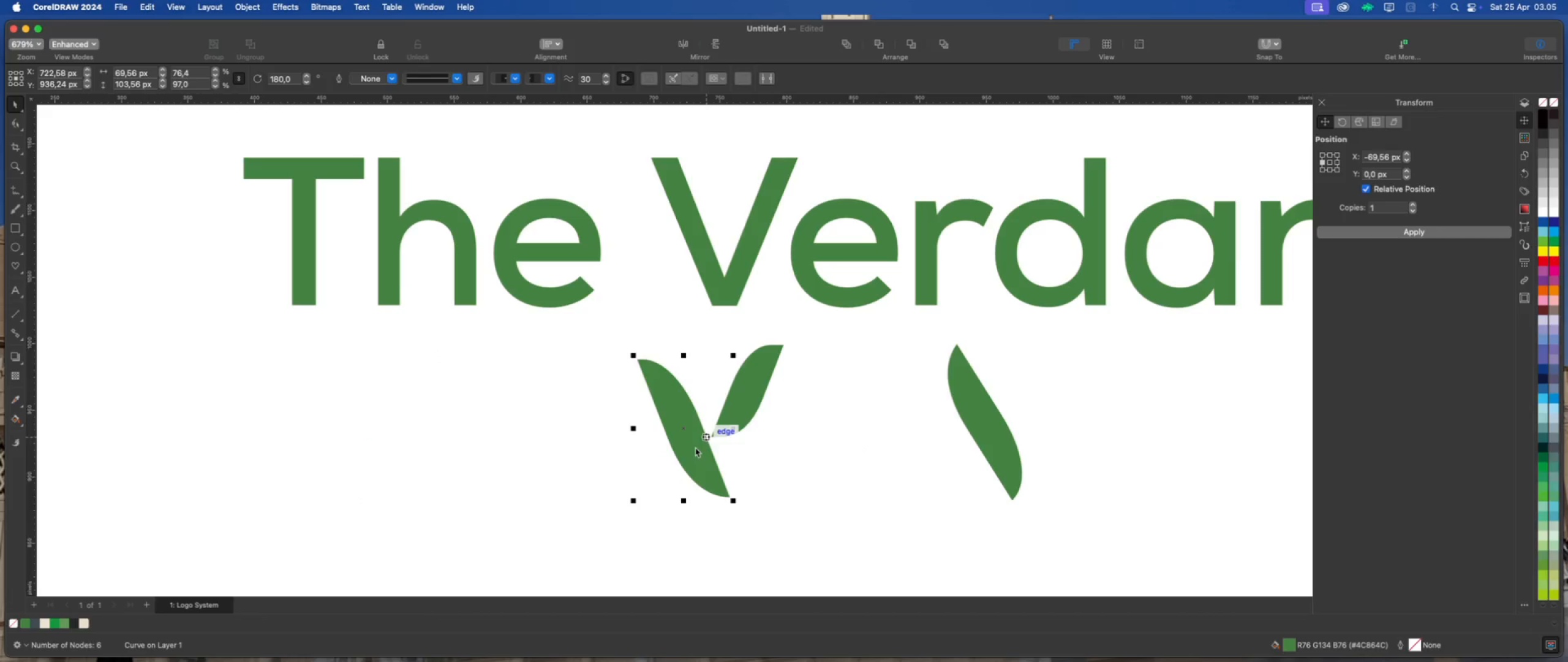 
hold_key(key=ShiftLeft, duration=1.47)
 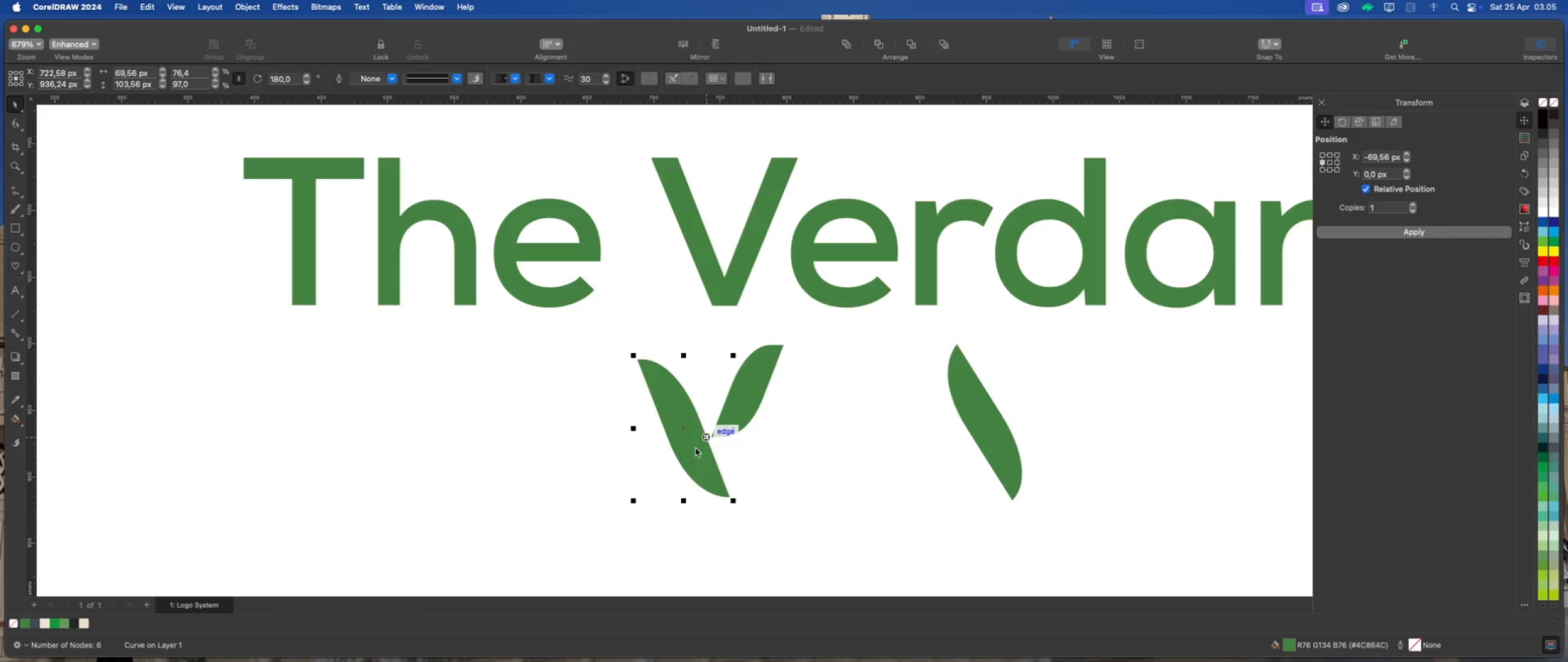 
left_click_drag(start_coordinate=[692, 445], to_coordinate=[690, 431])
 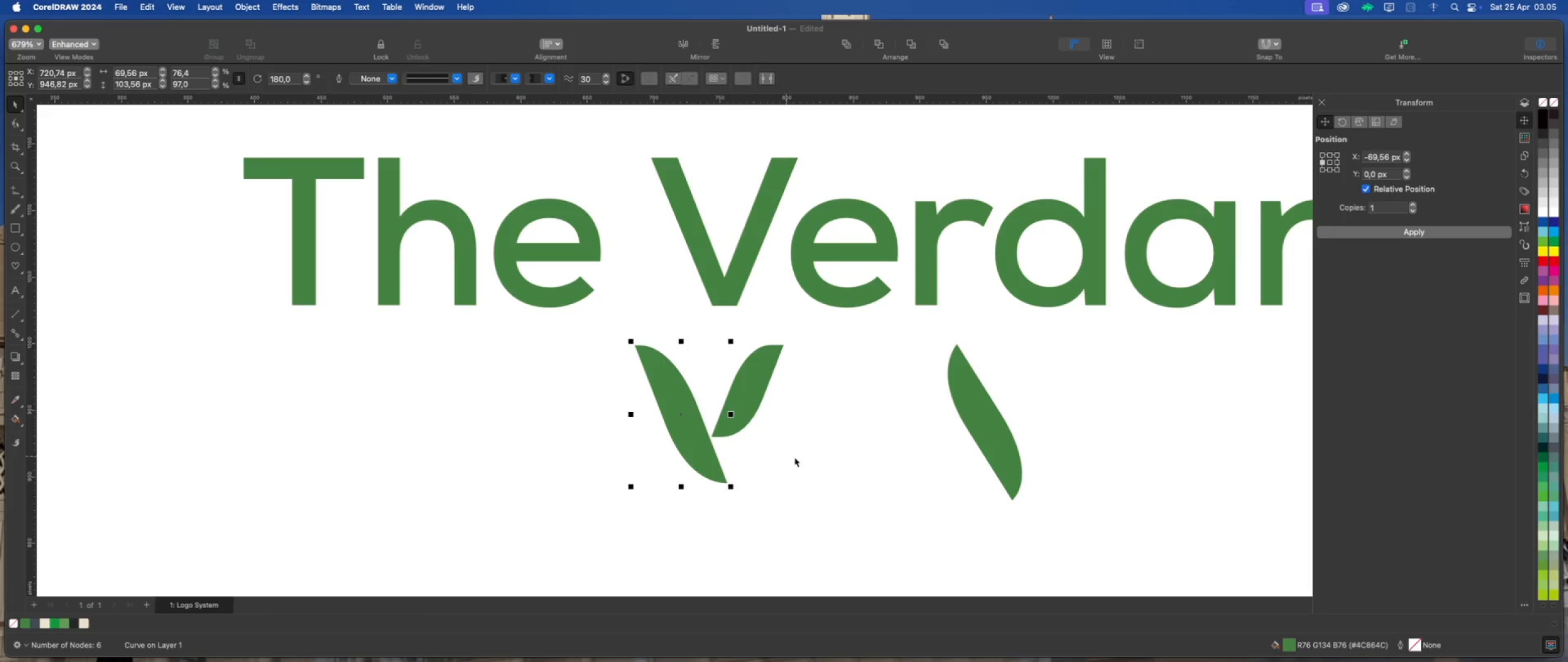 
left_click([802, 458])
 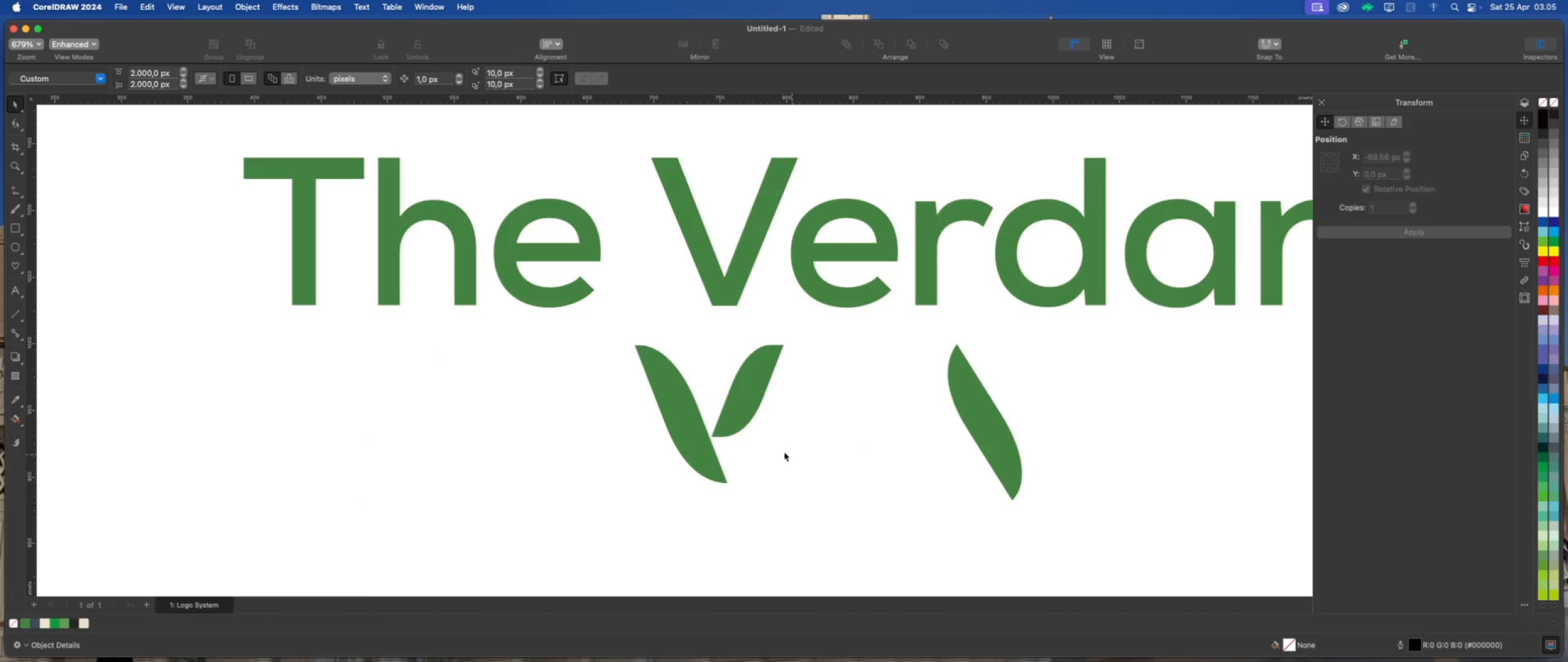 
scroll: coordinate [752, 433], scroll_direction: up, amount: 3.0
 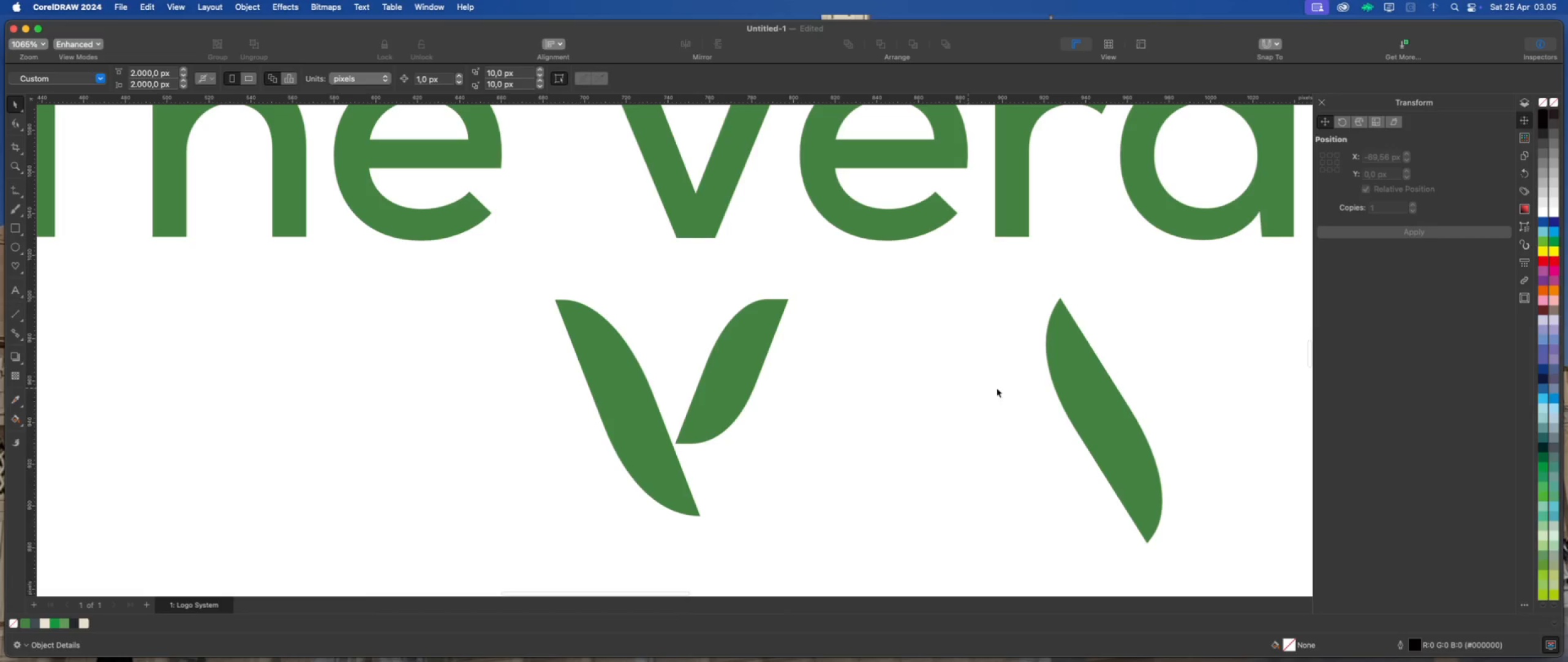 
left_click([1084, 384])
 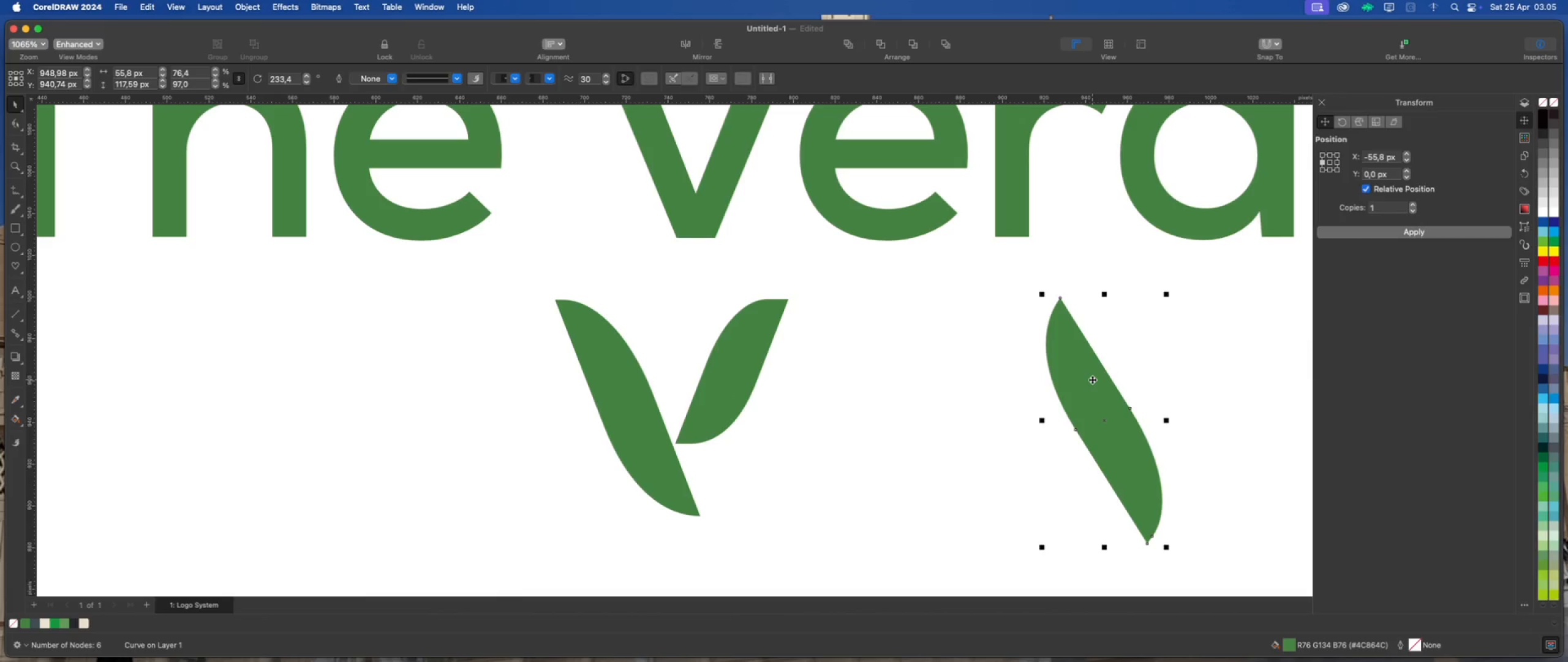 
key(Delete)
 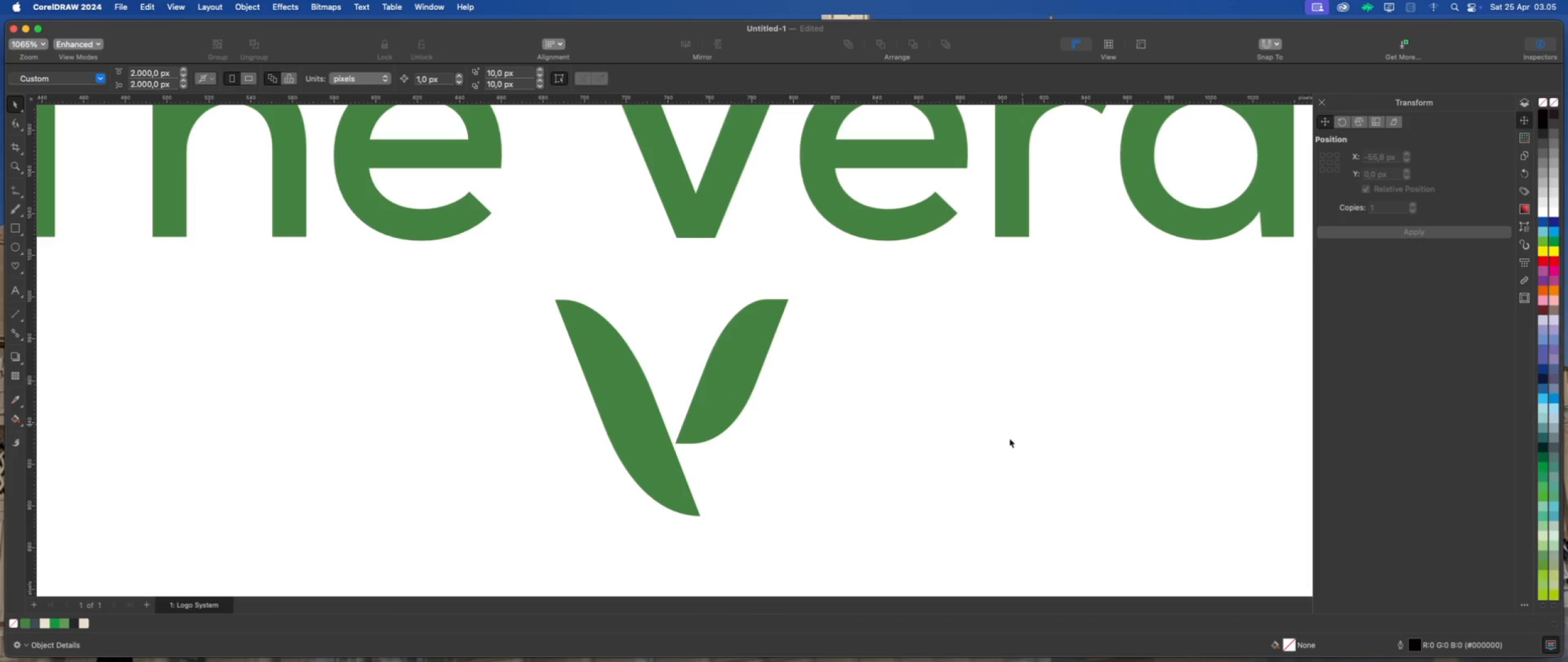 
scroll: coordinate [733, 431], scroll_direction: down, amount: 2.0
 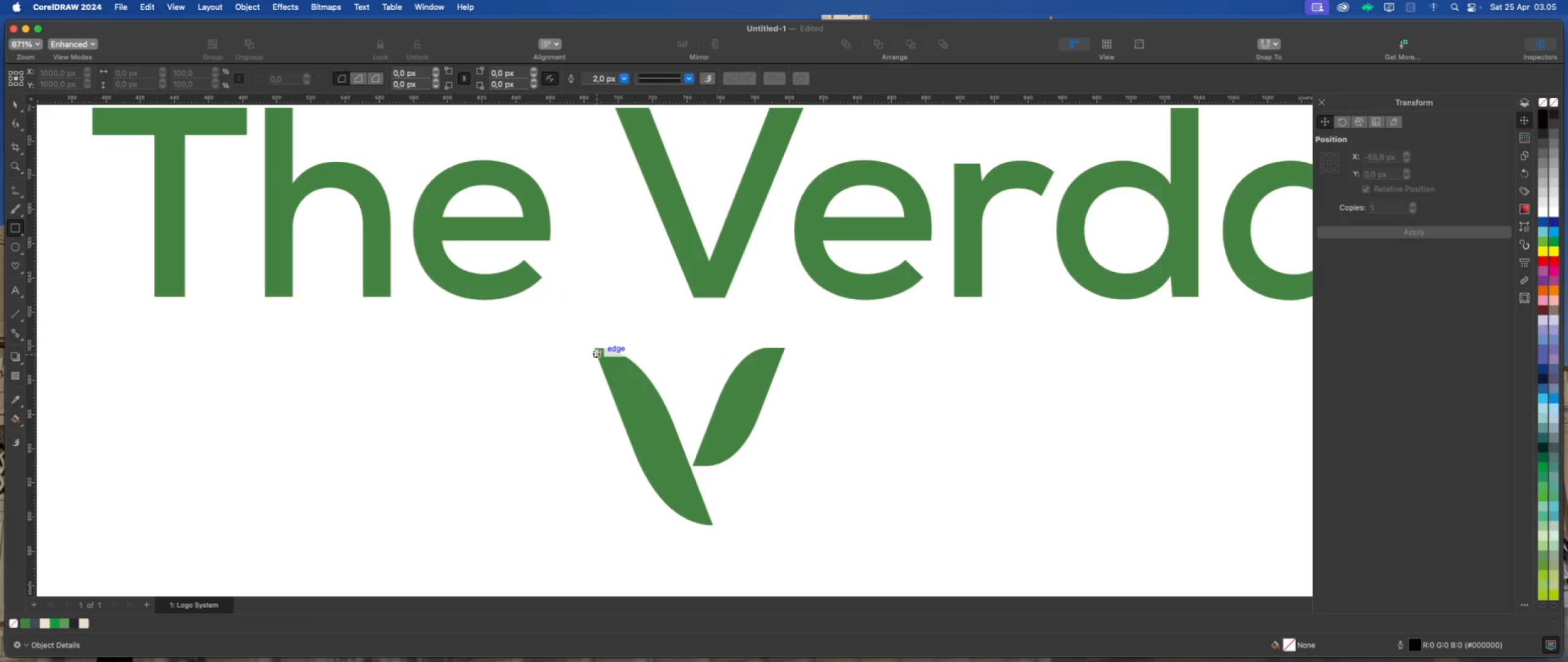 
left_click_drag(start_coordinate=[593, 348], to_coordinate=[813, 329])
 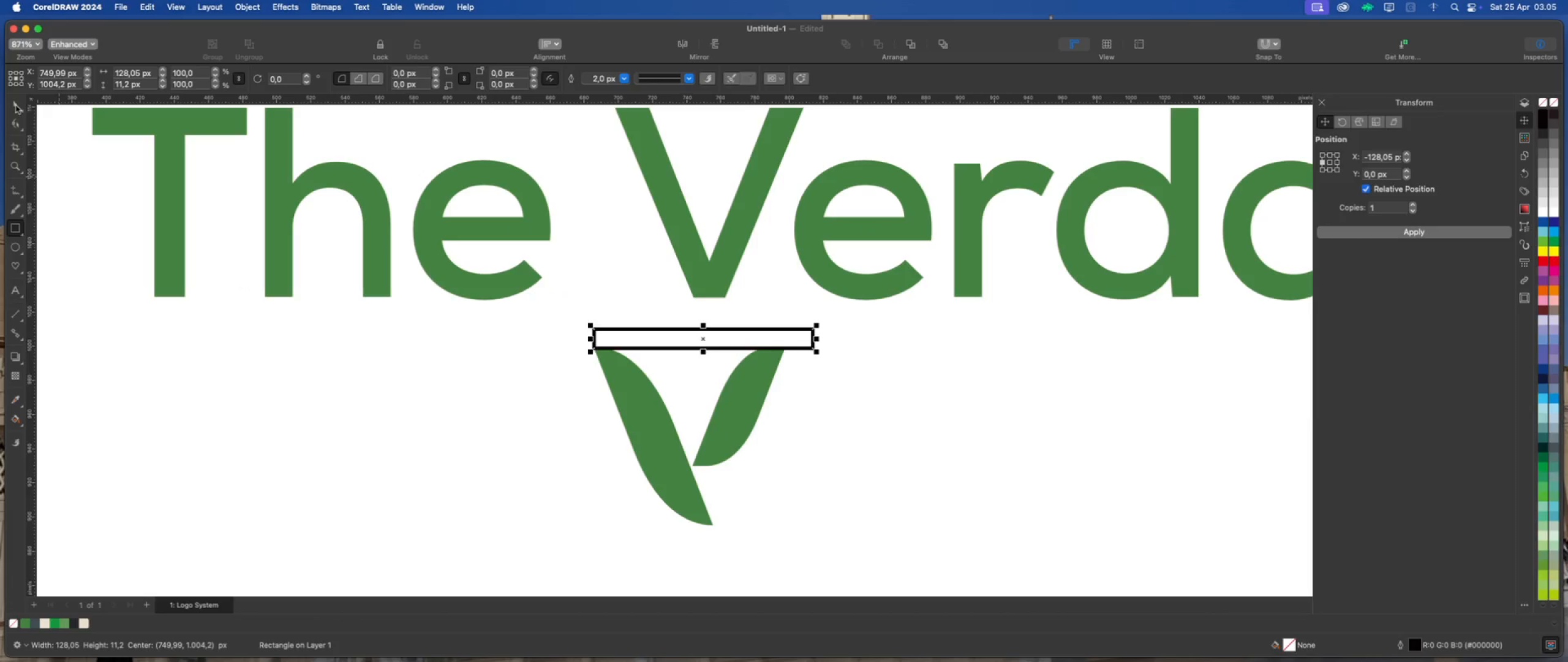 
left_click([794, 381])
 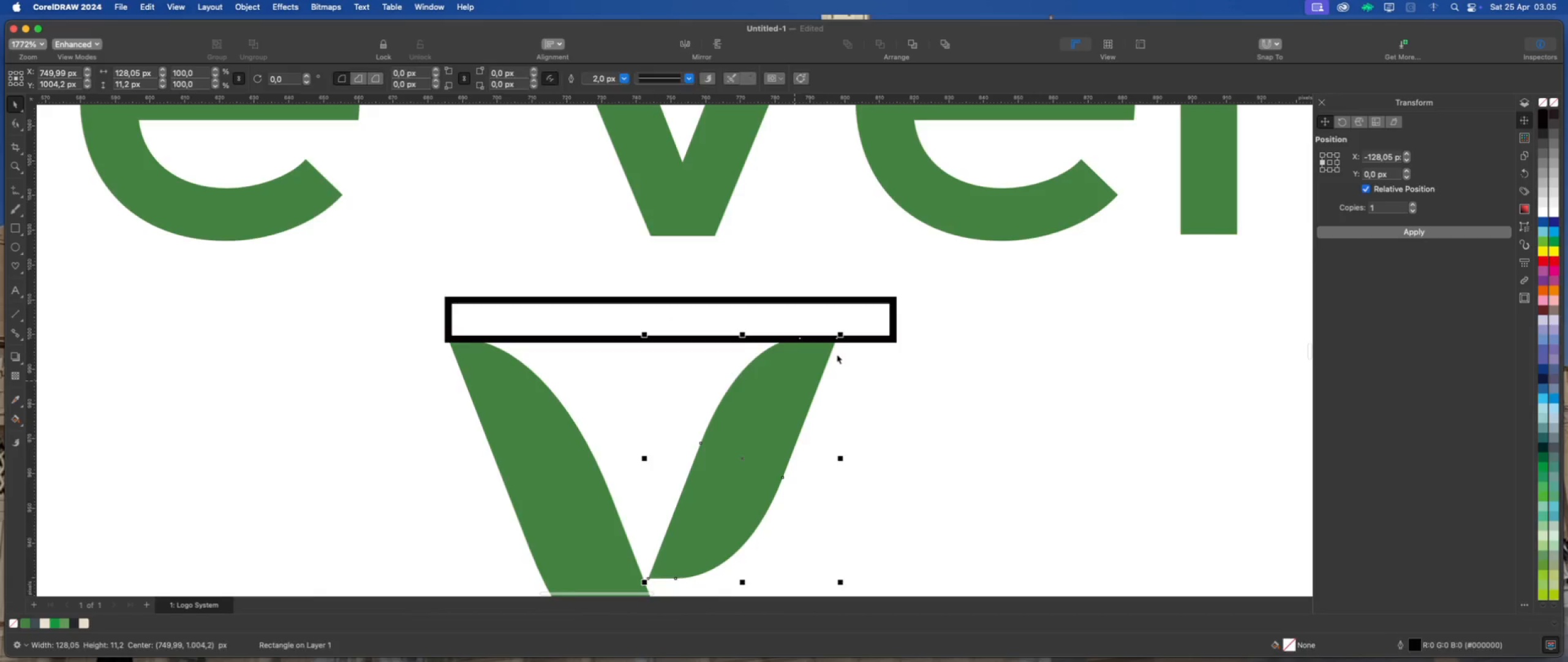 
scroll: coordinate [836, 340], scroll_direction: up, amount: 12.0
 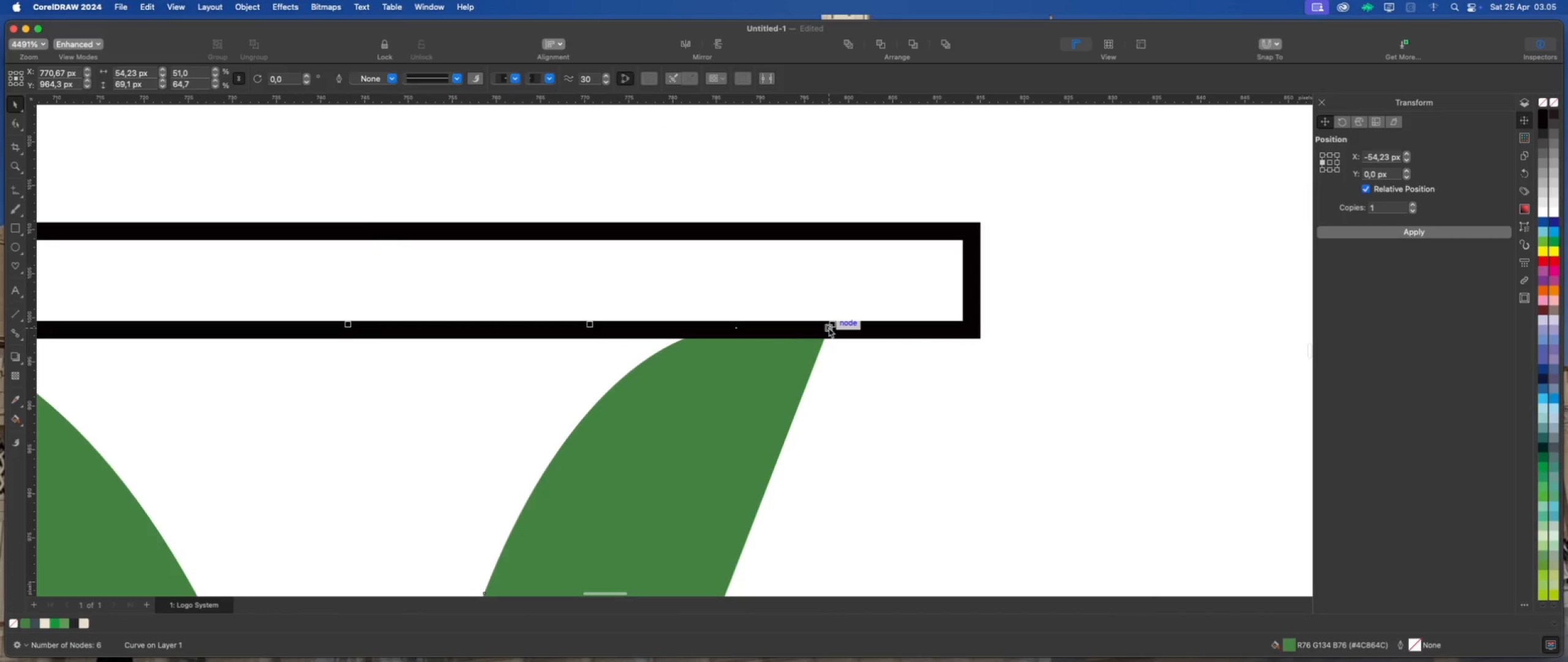 
left_click_drag(start_coordinate=[829, 328], to_coordinate=[829, 335])
 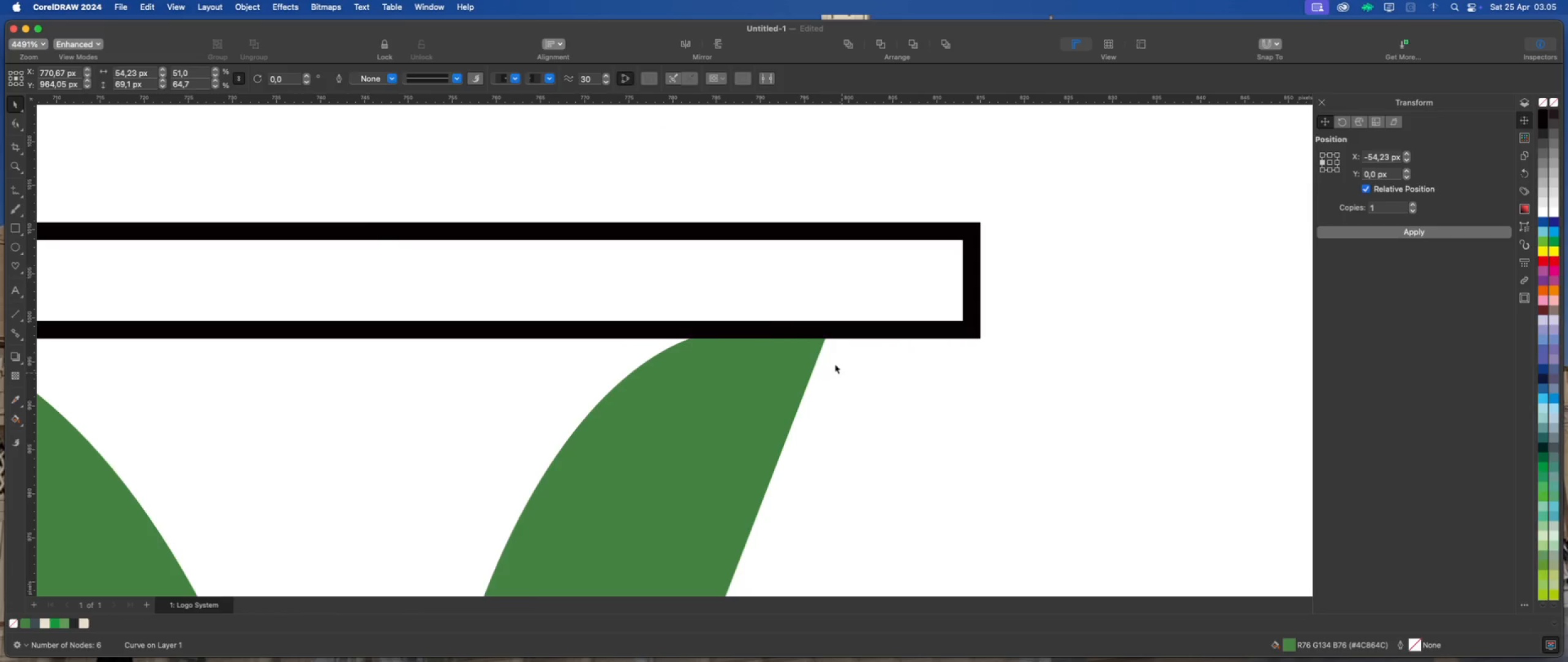 
hold_key(key=ShiftLeft, duration=1.4)
 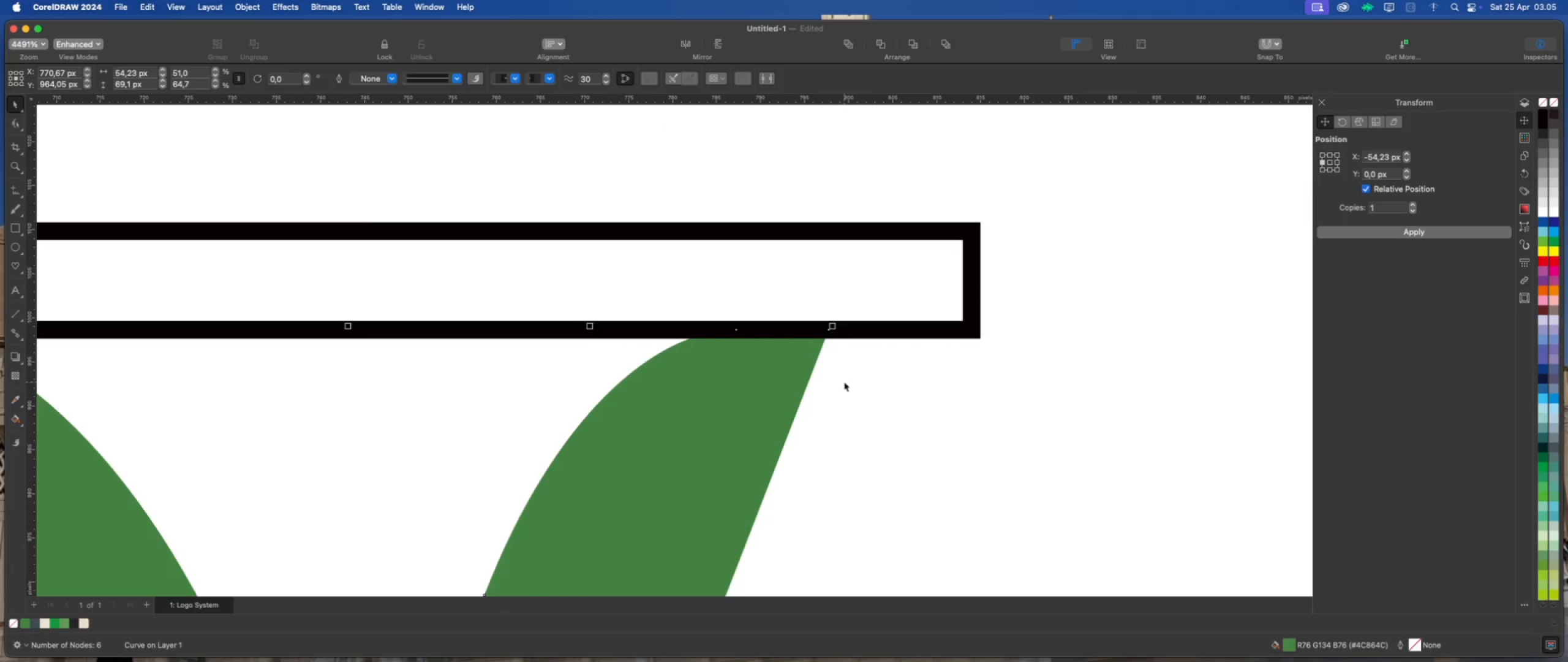 
left_click([844, 382])
 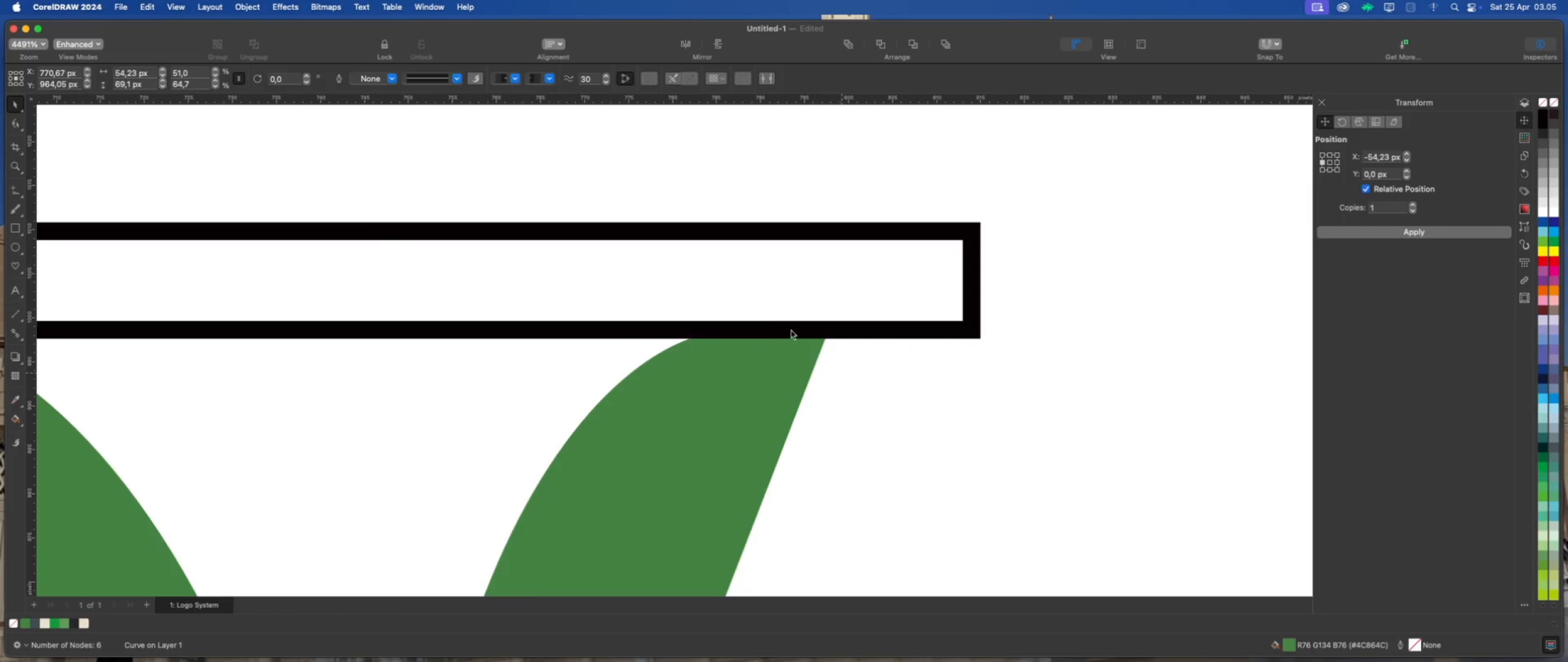 
left_click([764, 305])
 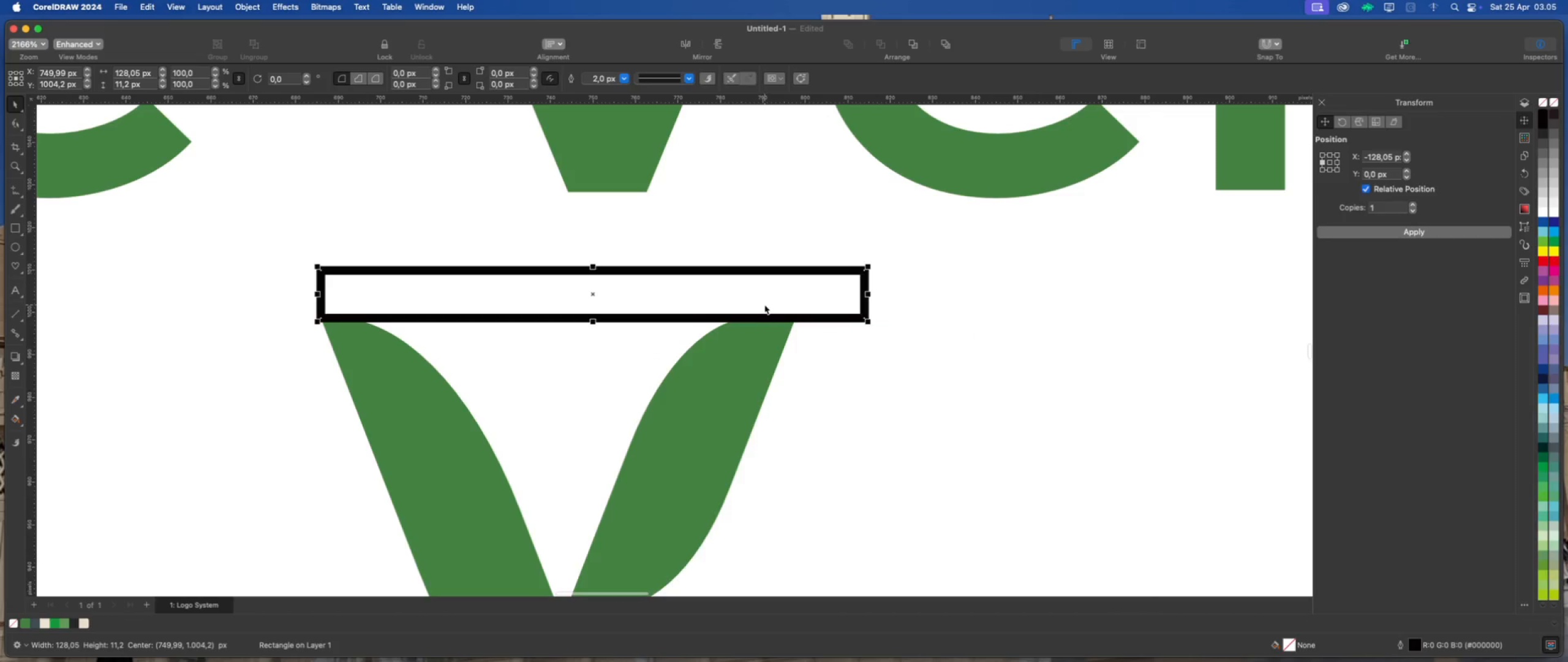 
scroll: coordinate [779, 324], scroll_direction: down, amount: 5.0
 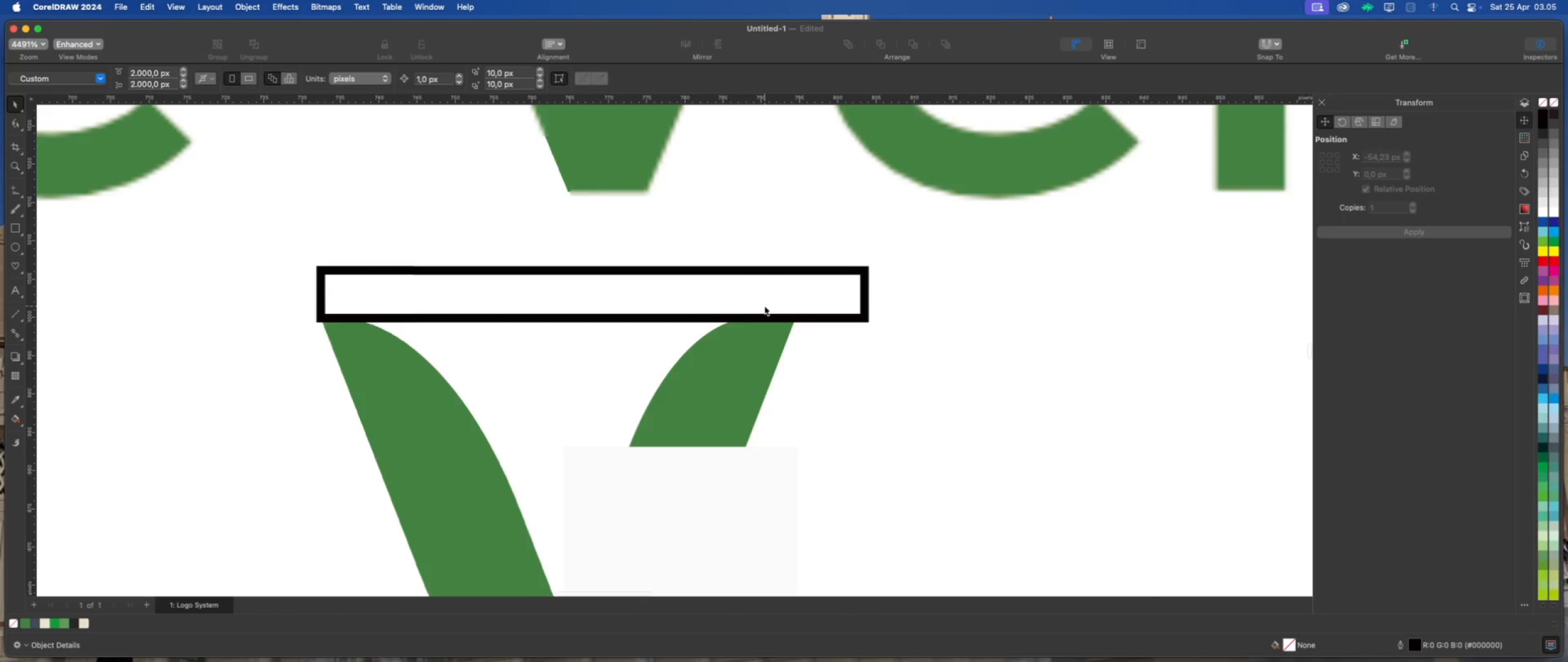 
key(Delete)
 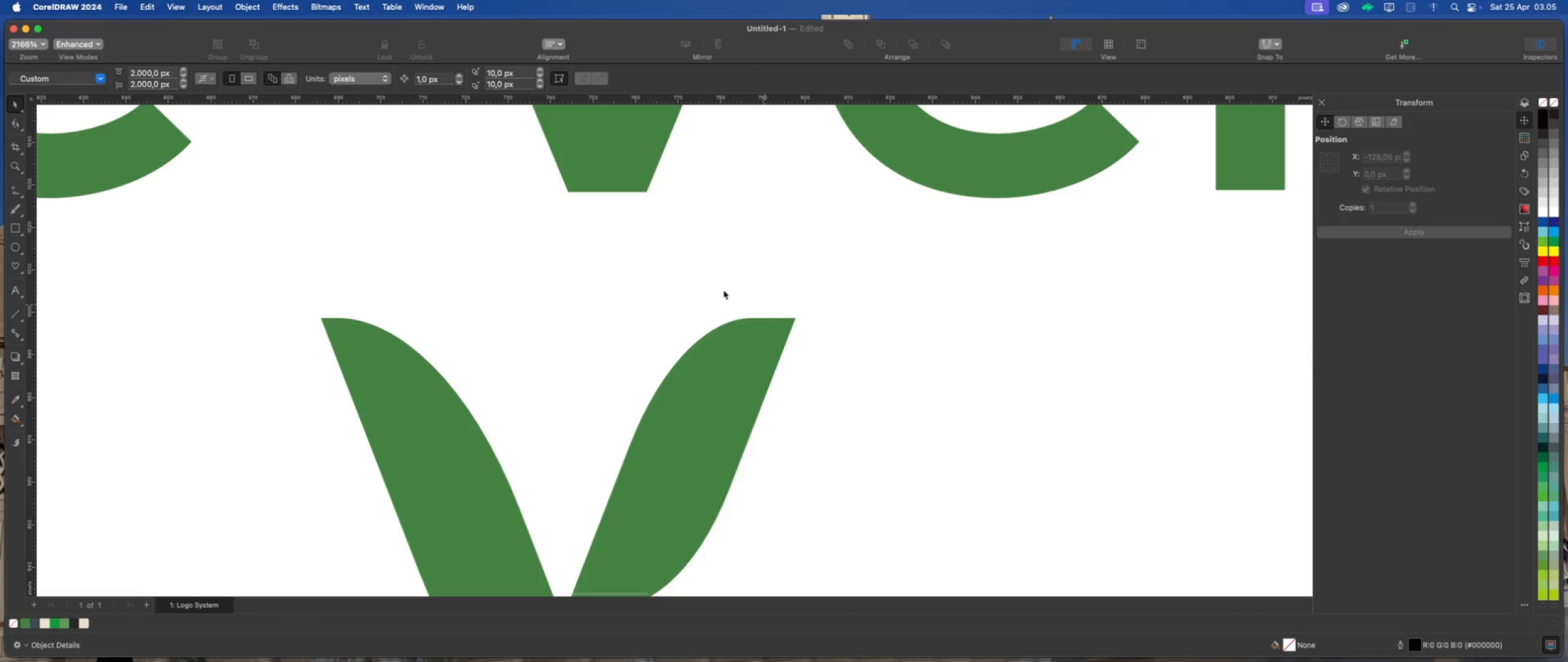 
scroll: coordinate [647, 261], scroll_direction: down, amount: 9.0
 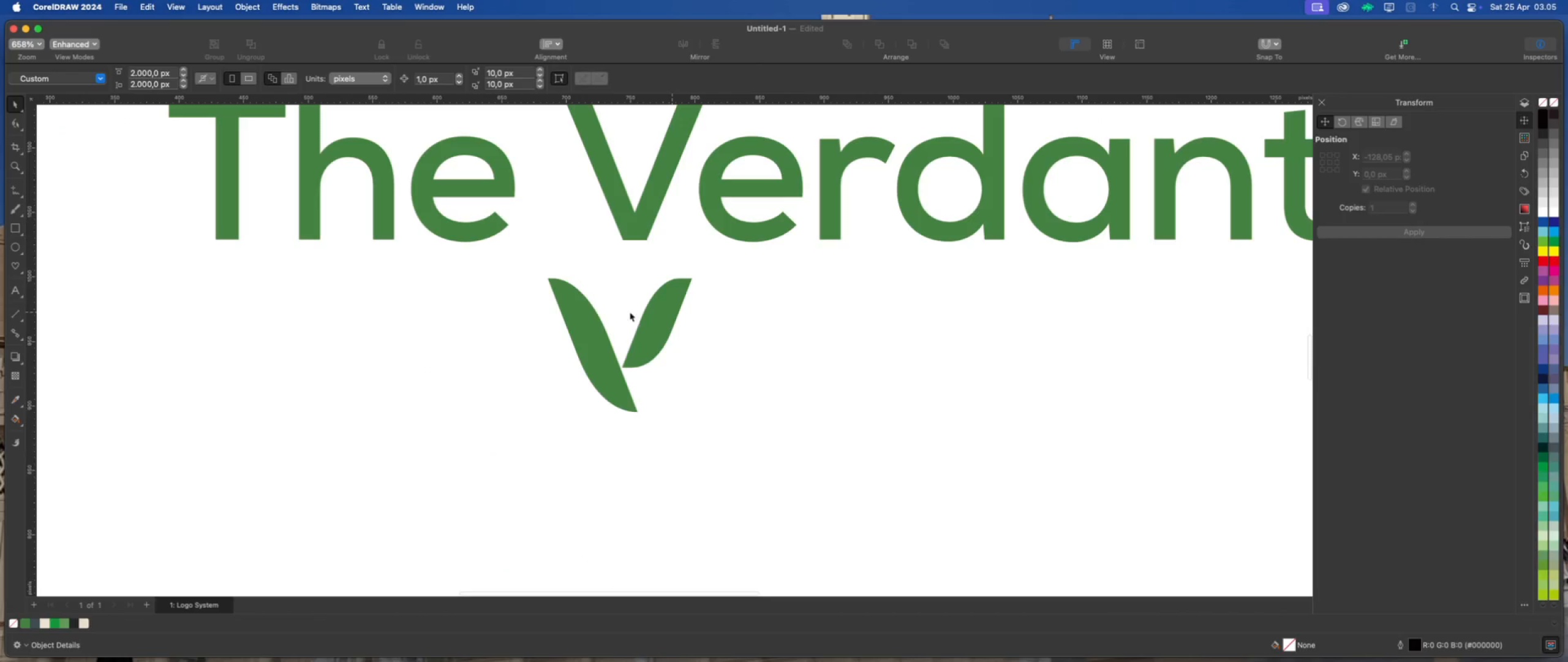 
scroll: coordinate [603, 318], scroll_direction: up, amount: 5.0
 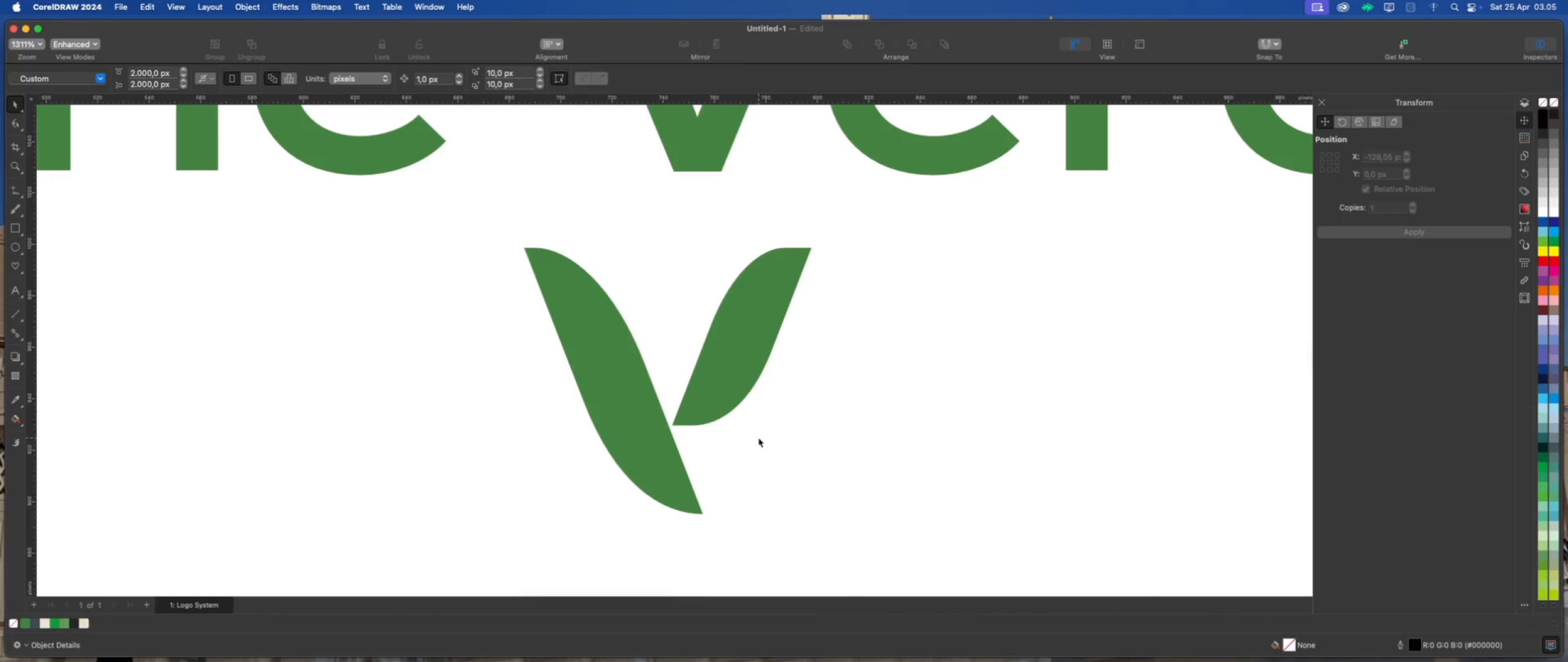 
left_click([758, 438])
 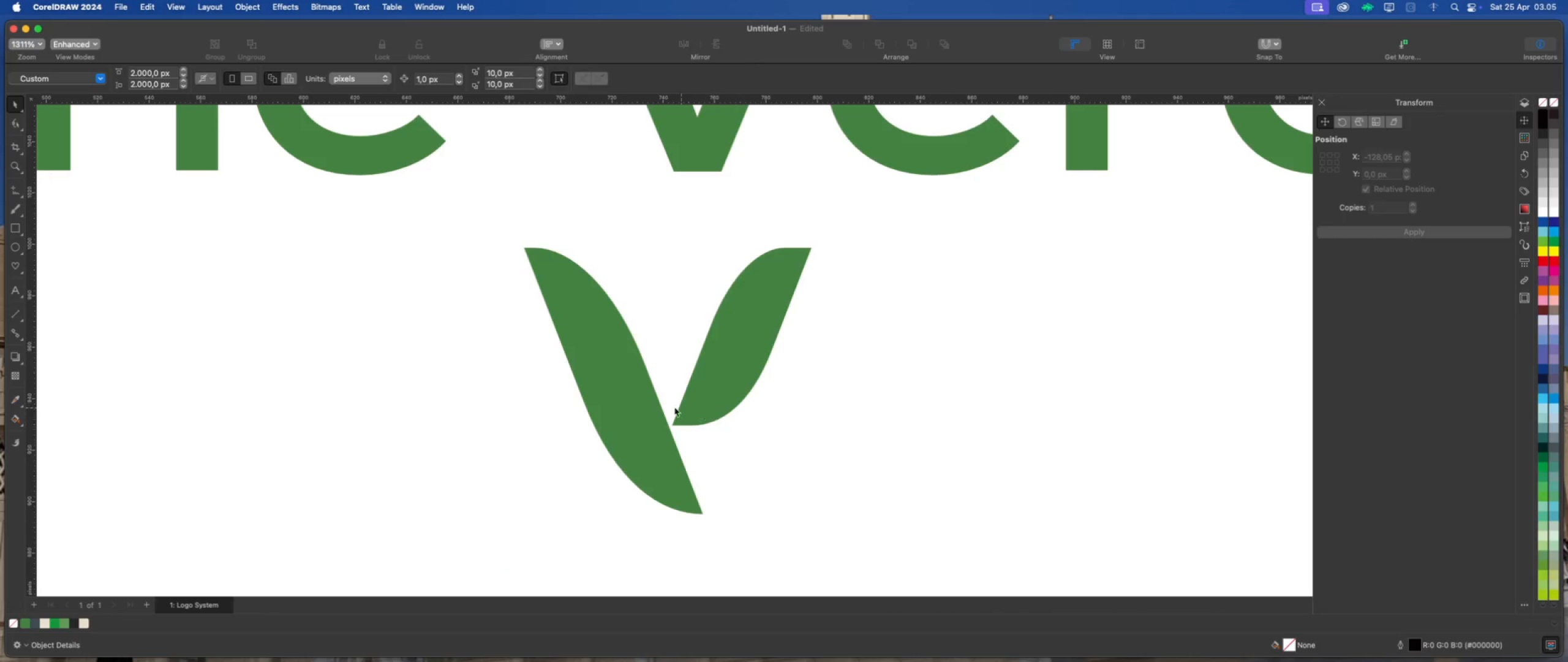 
scroll: coordinate [652, 410], scroll_direction: down, amount: 6.0
 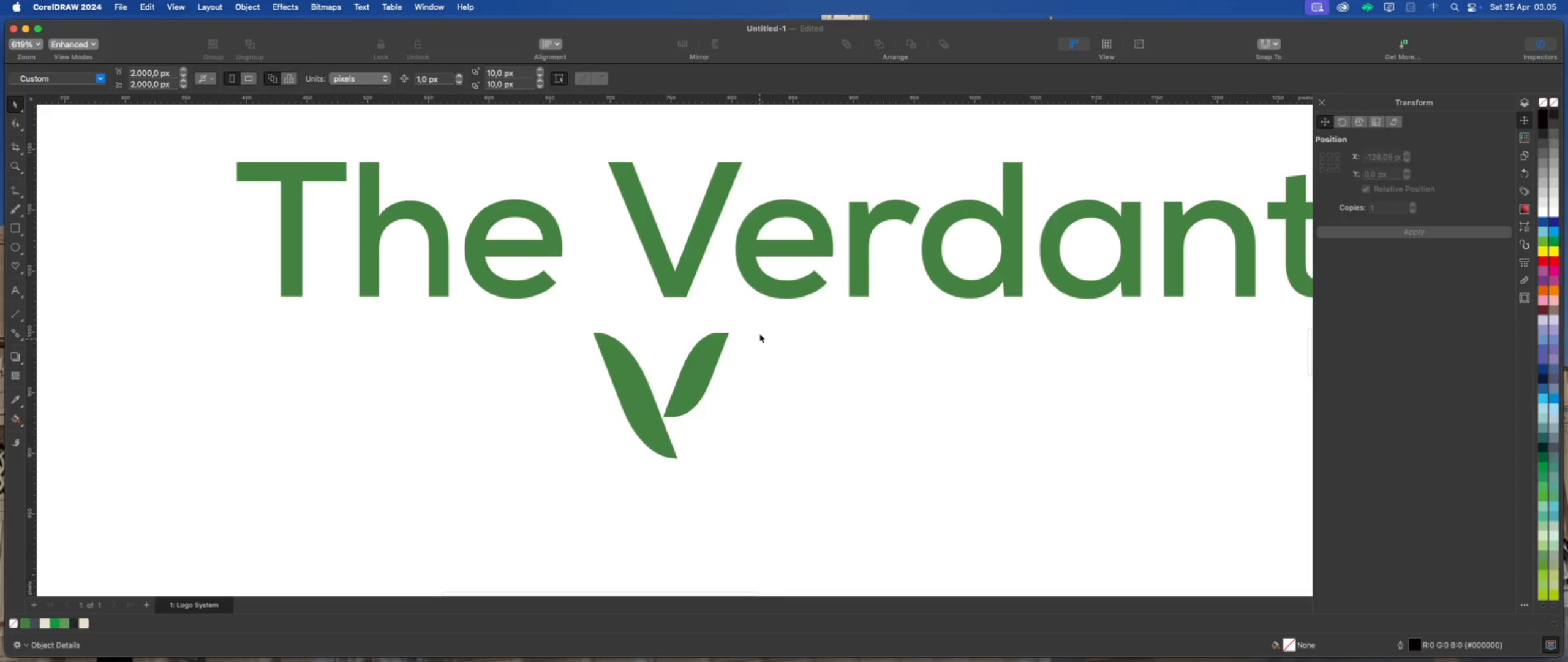 
left_click_drag(start_coordinate=[763, 312], to_coordinate=[576, 491])
 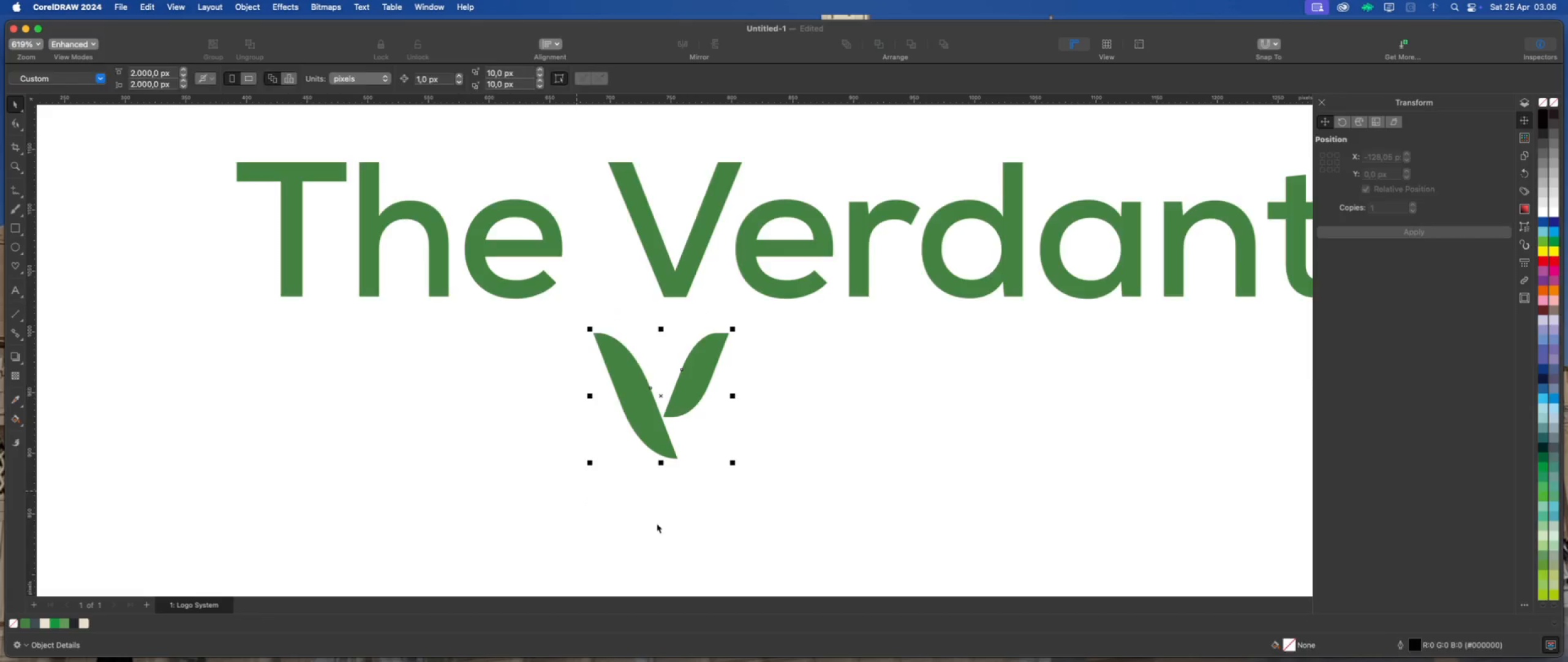 
scroll: coordinate [668, 527], scroll_direction: down, amount: 4.0
 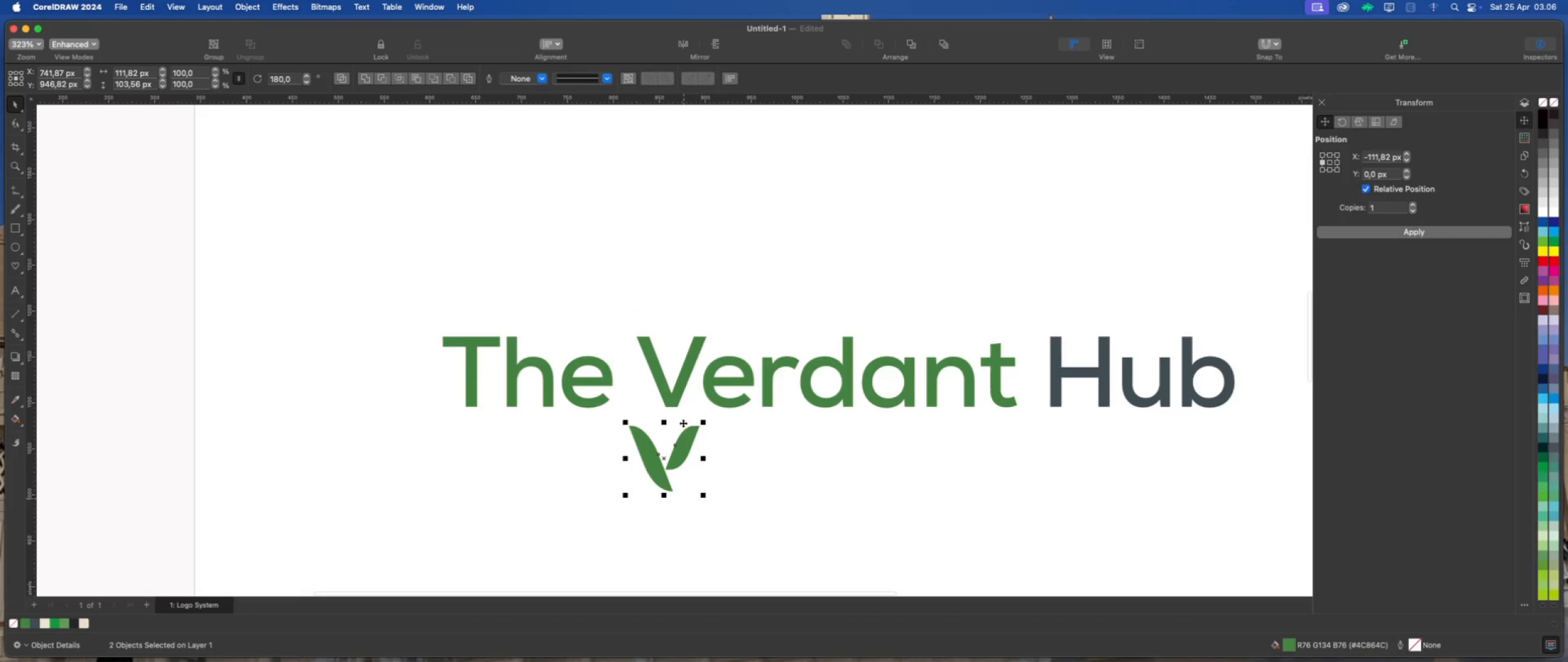 
scroll: coordinate [663, 496], scroll_direction: up, amount: 10.0
 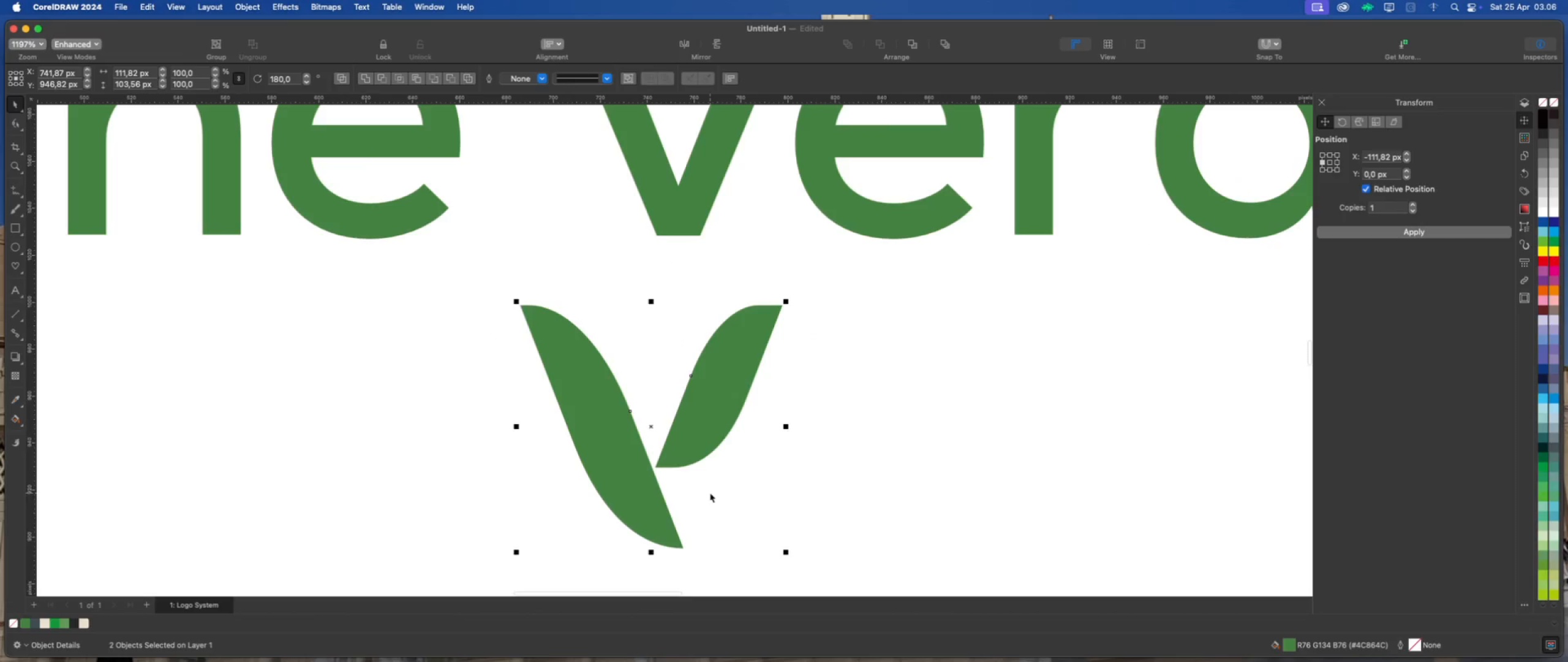 
left_click([710, 493])
 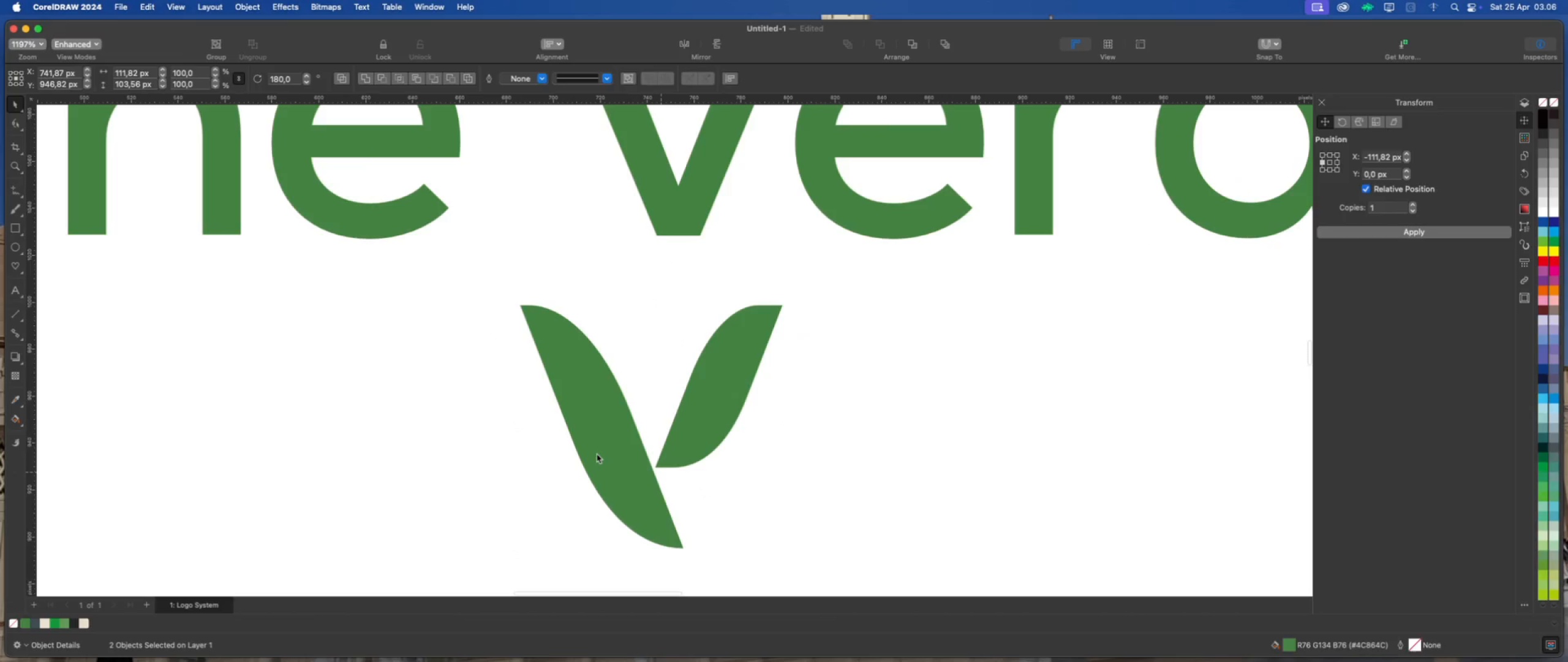 
scroll: coordinate [592, 452], scroll_direction: up, amount: 2.0
 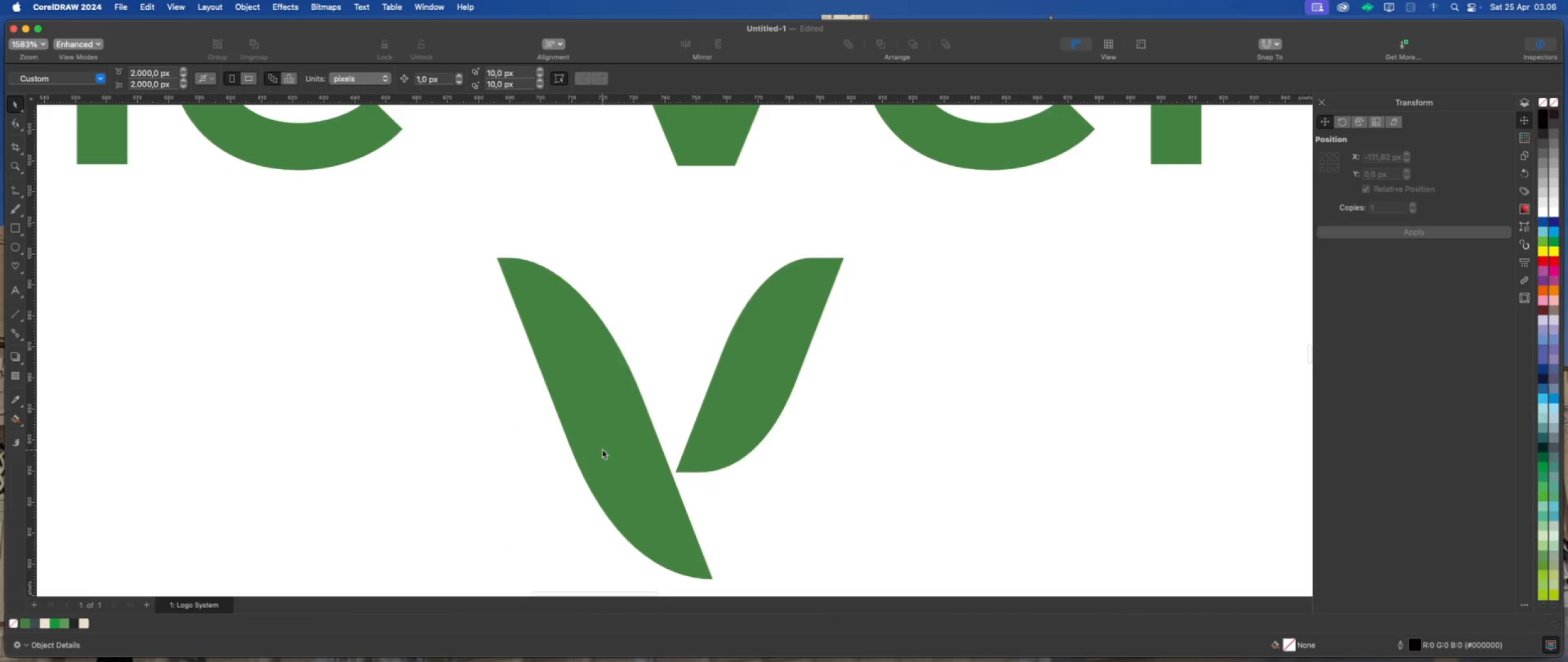 
scroll: coordinate [600, 445], scroll_direction: down, amount: 3.0
 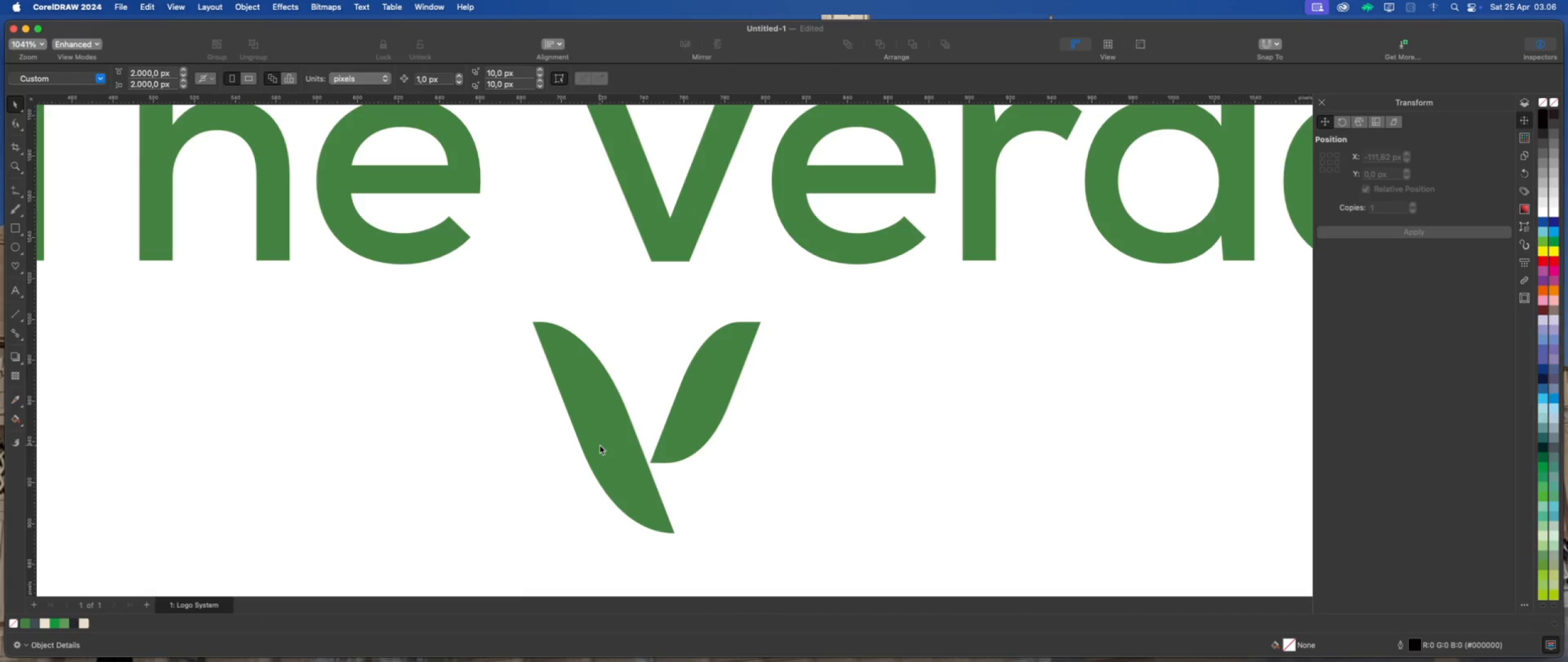 
scroll: coordinate [600, 445], scroll_direction: up, amount: 1.0
 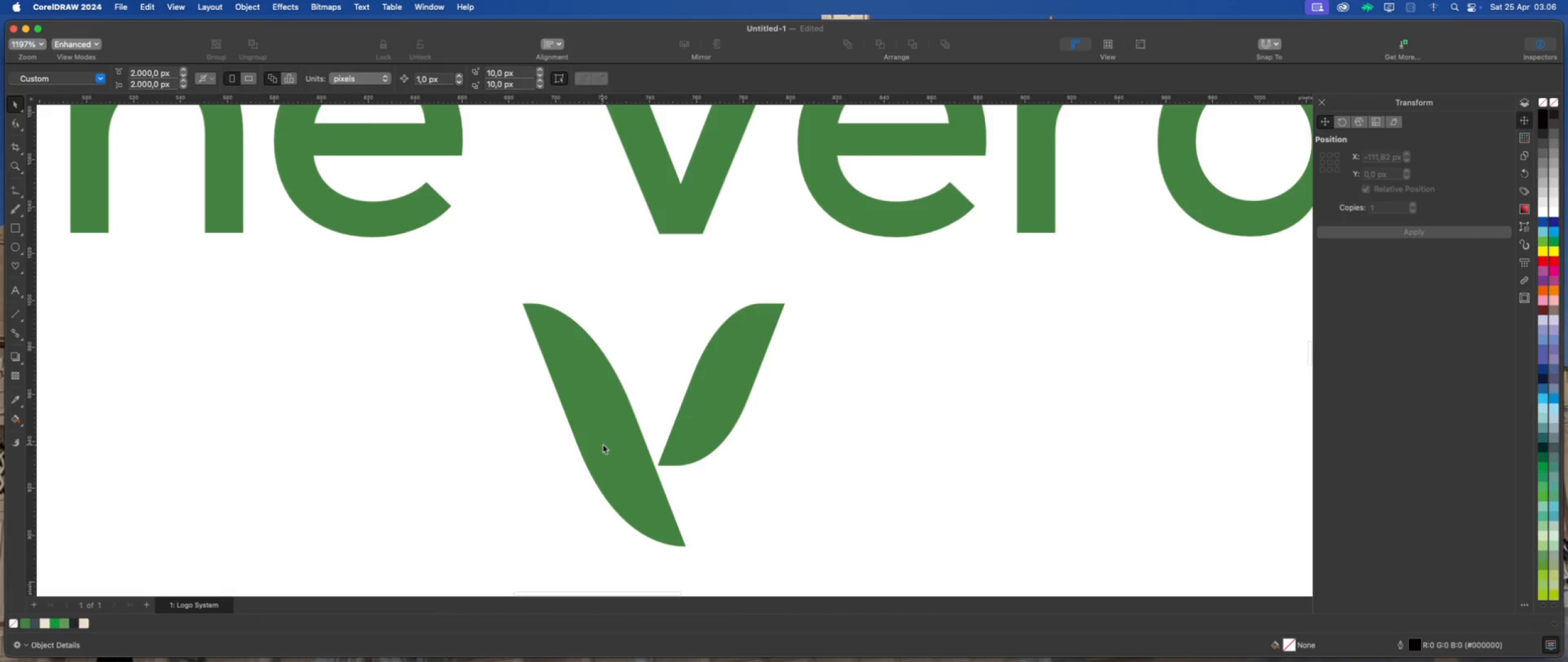 
left_click([696, 439])
 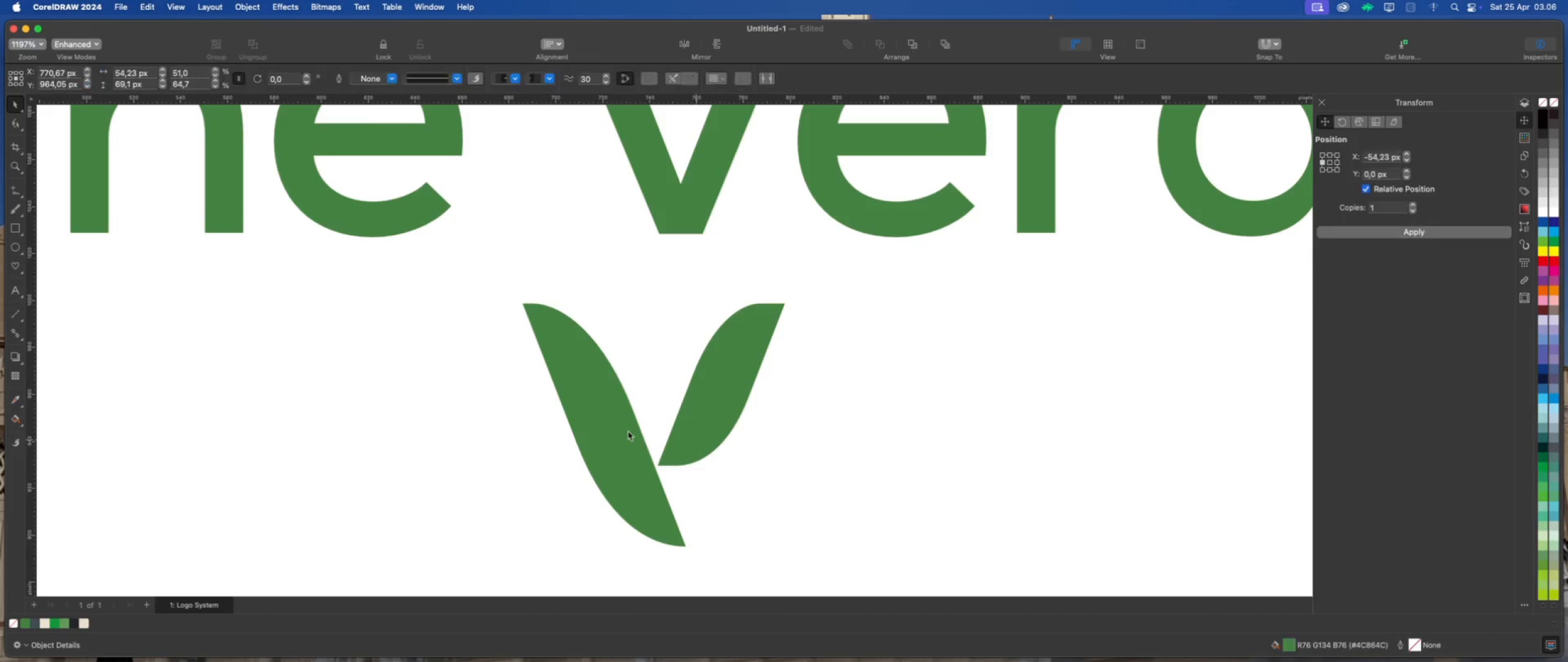 
scroll: coordinate [628, 431], scroll_direction: up, amount: 2.0
 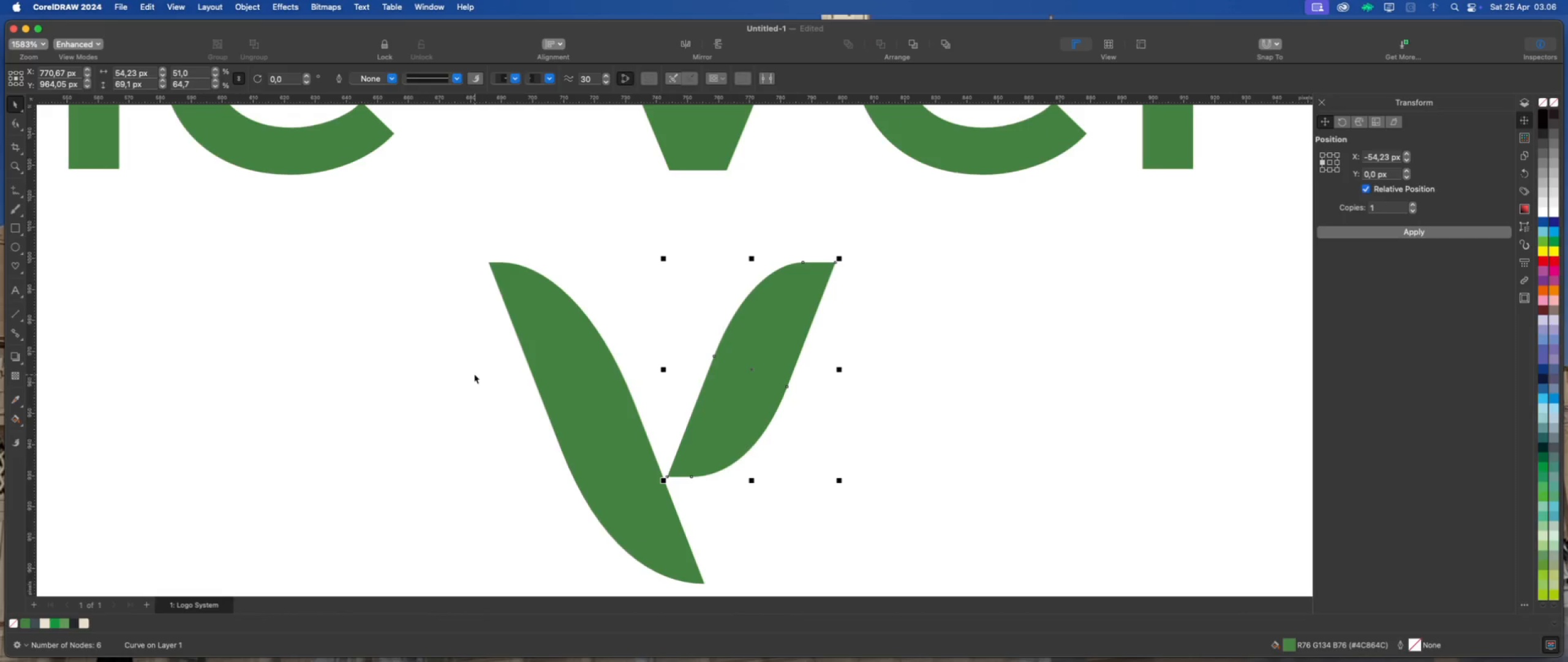 
left_click([428, 358])
 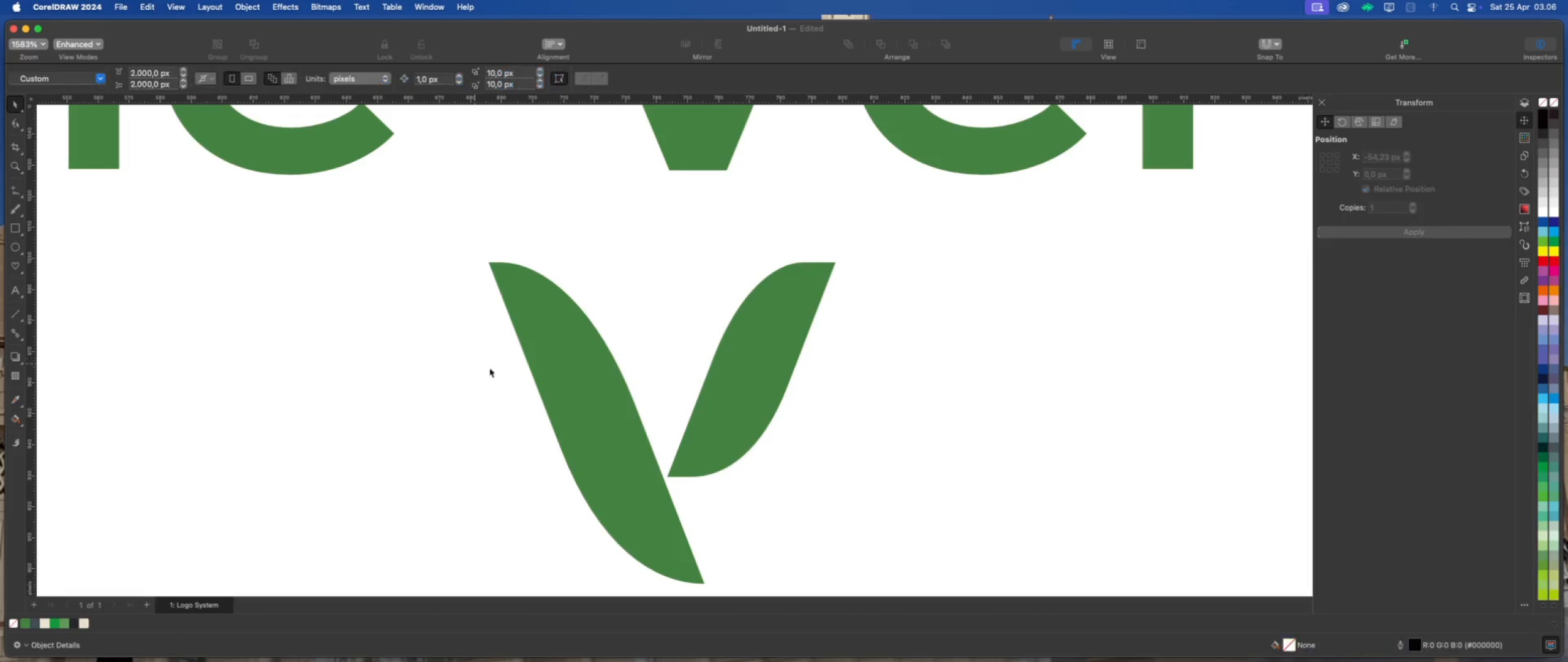 
scroll: coordinate [525, 374], scroll_direction: down, amount: 2.0
 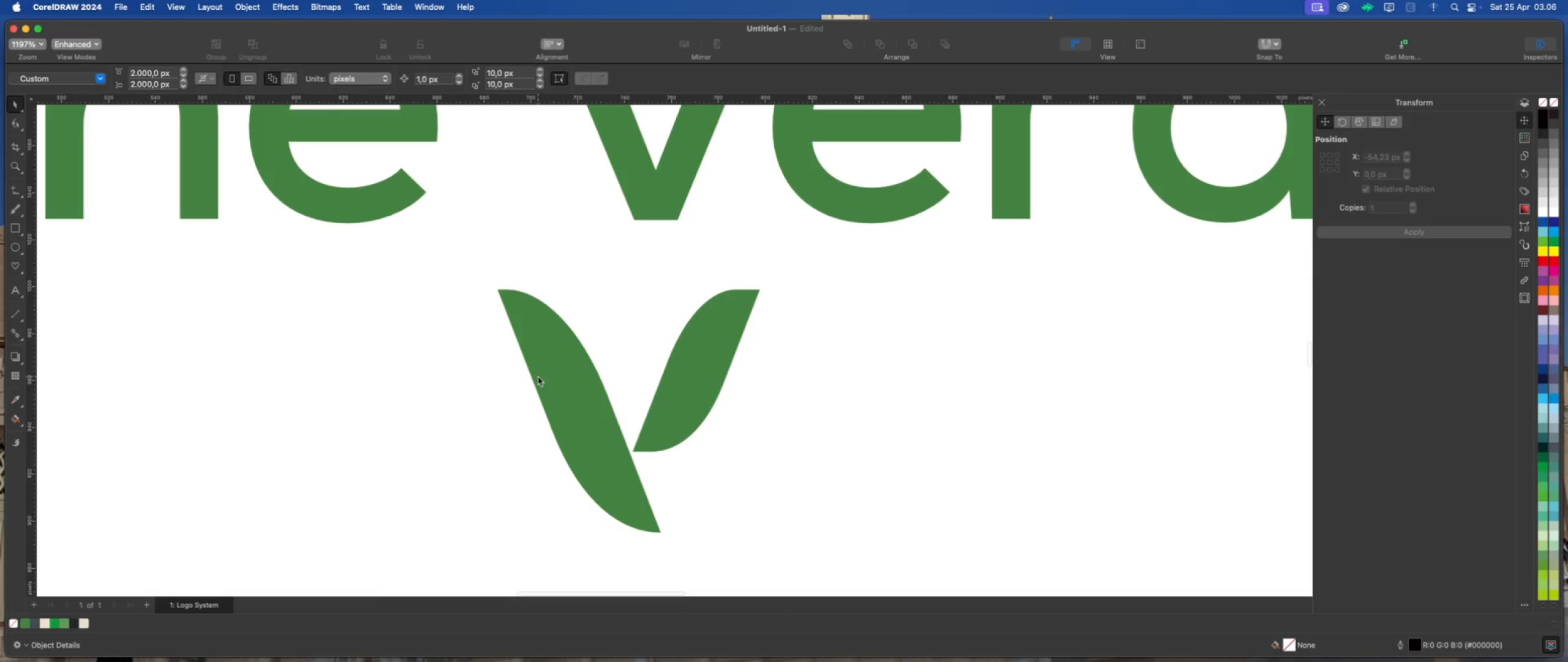 
scroll: coordinate [540, 377], scroll_direction: up, amount: 1.0
 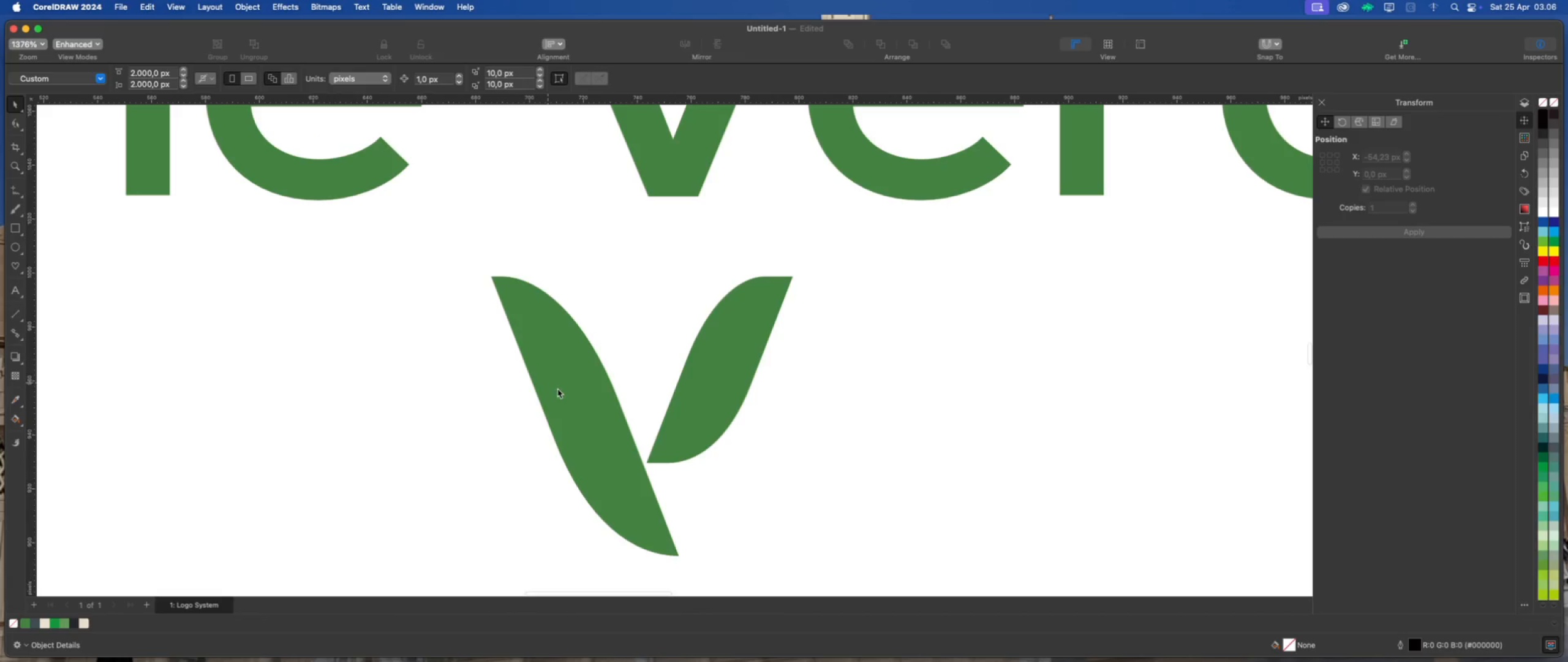 
left_click([570, 394])
 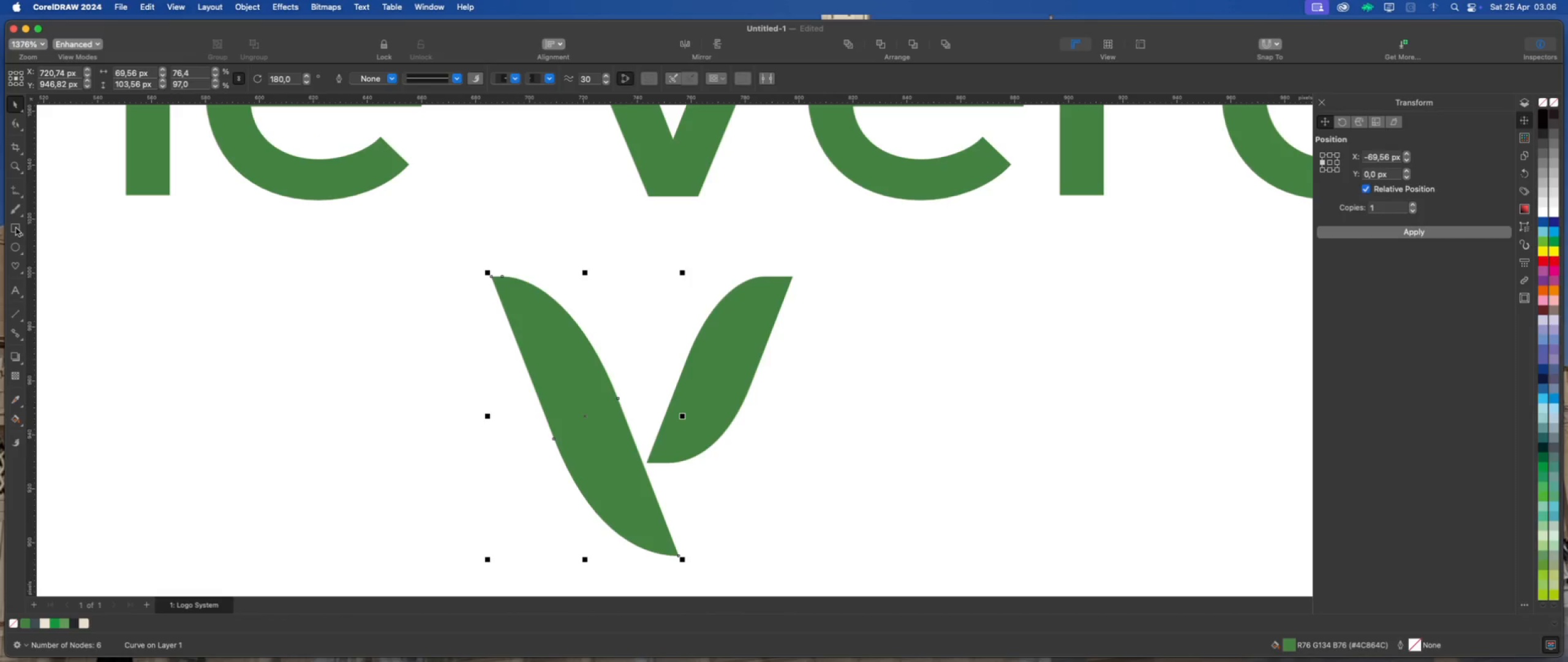 
left_click([22, 197])
 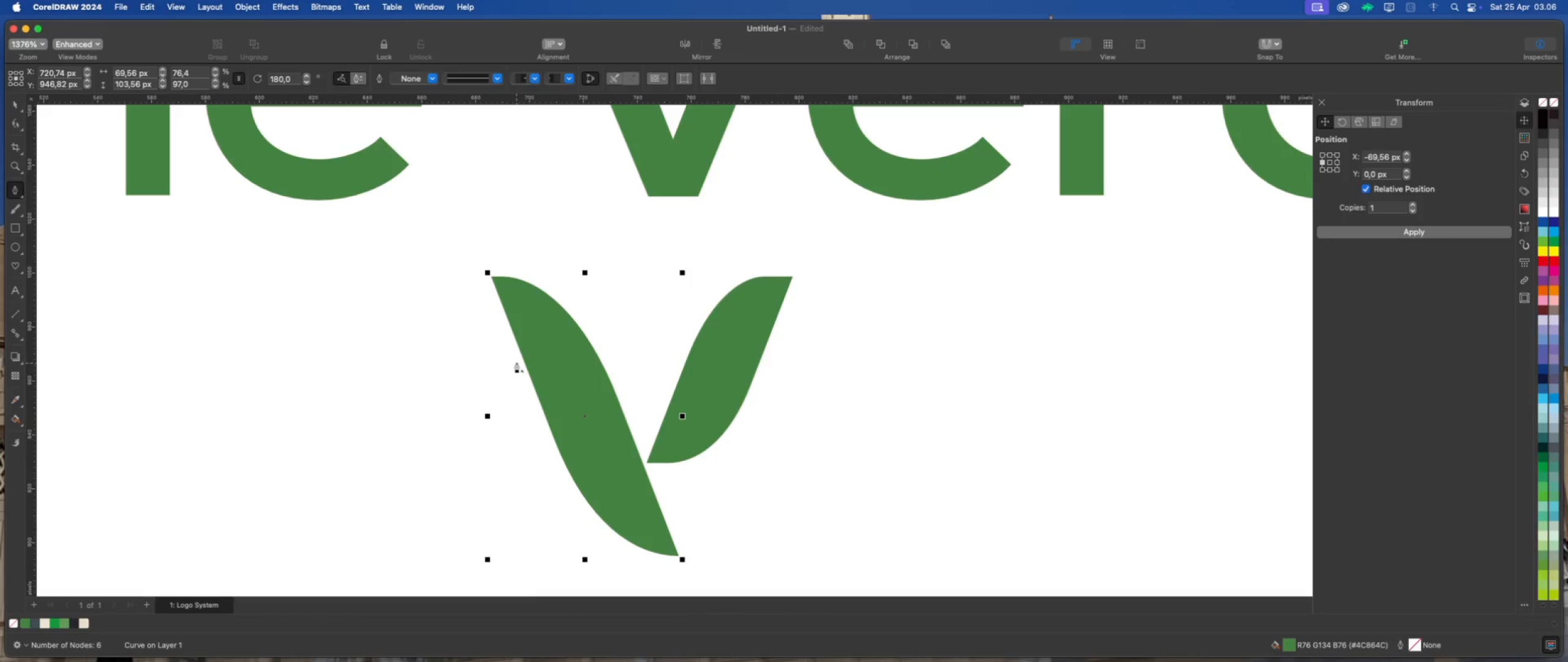 
left_click([524, 359])
 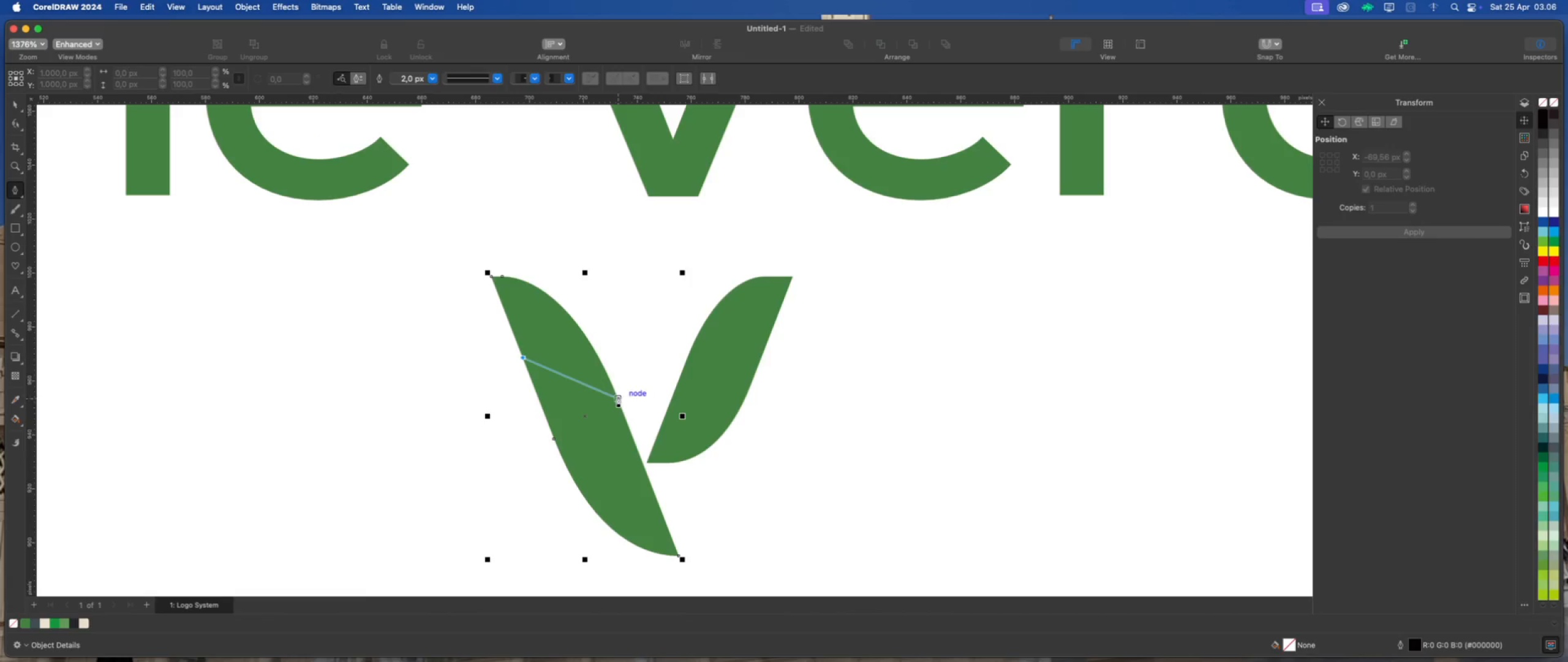 
left_click([619, 397])
 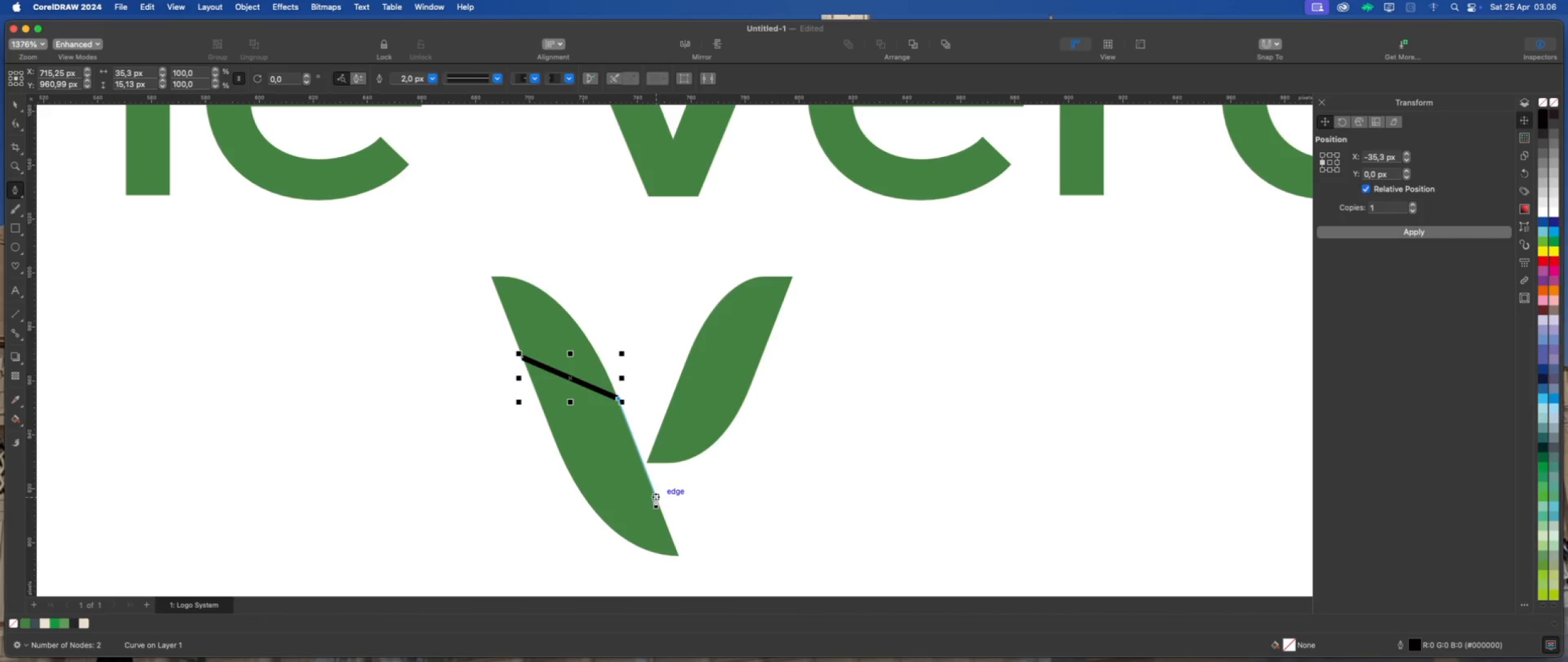 
left_click([656, 496])
 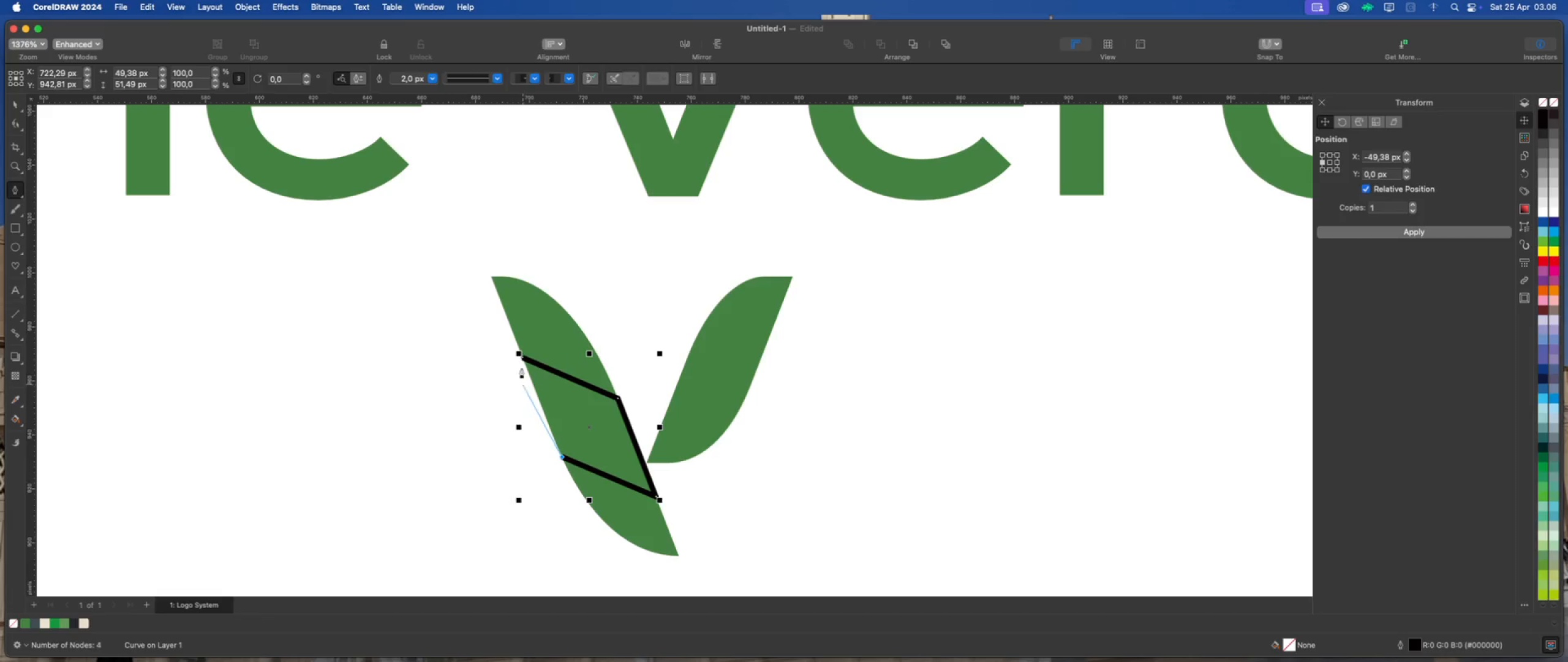 
left_click([522, 356])
 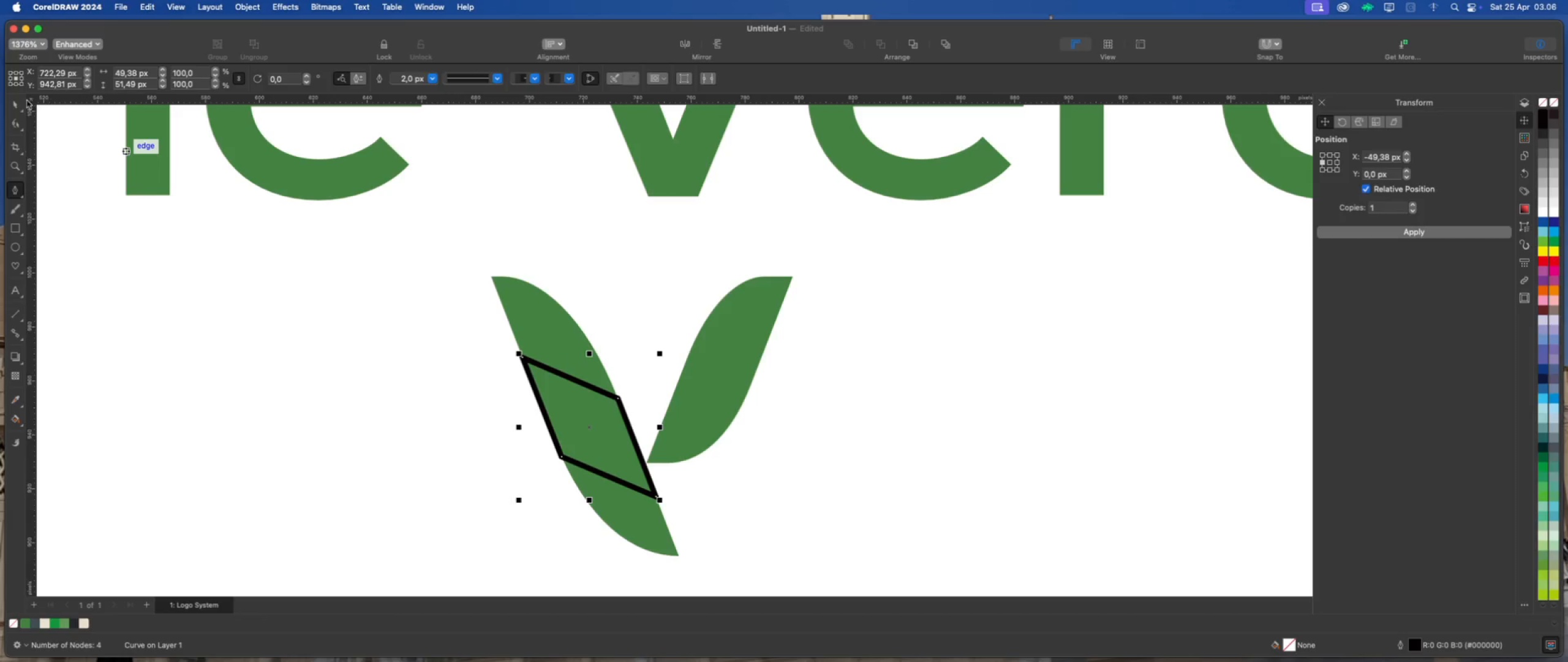 
left_click([18, 103])
 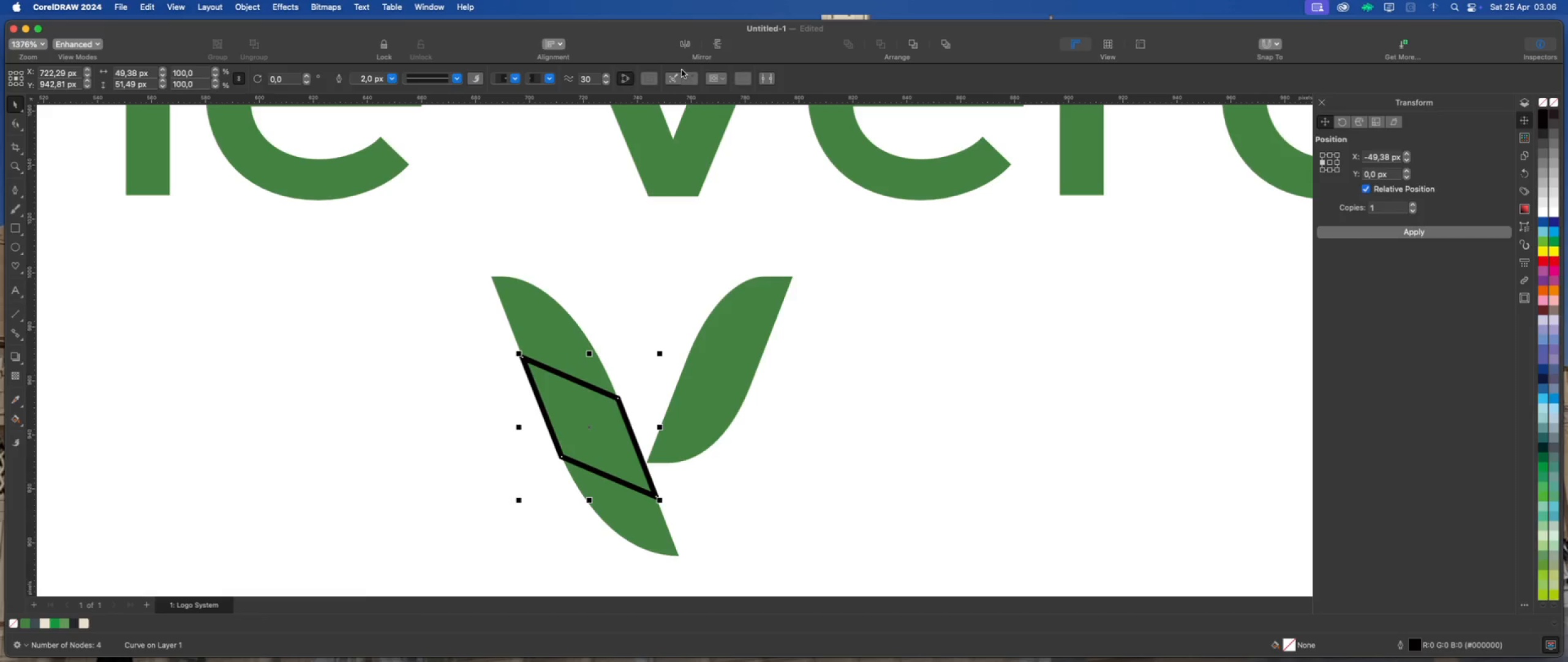 
left_click([687, 46])
 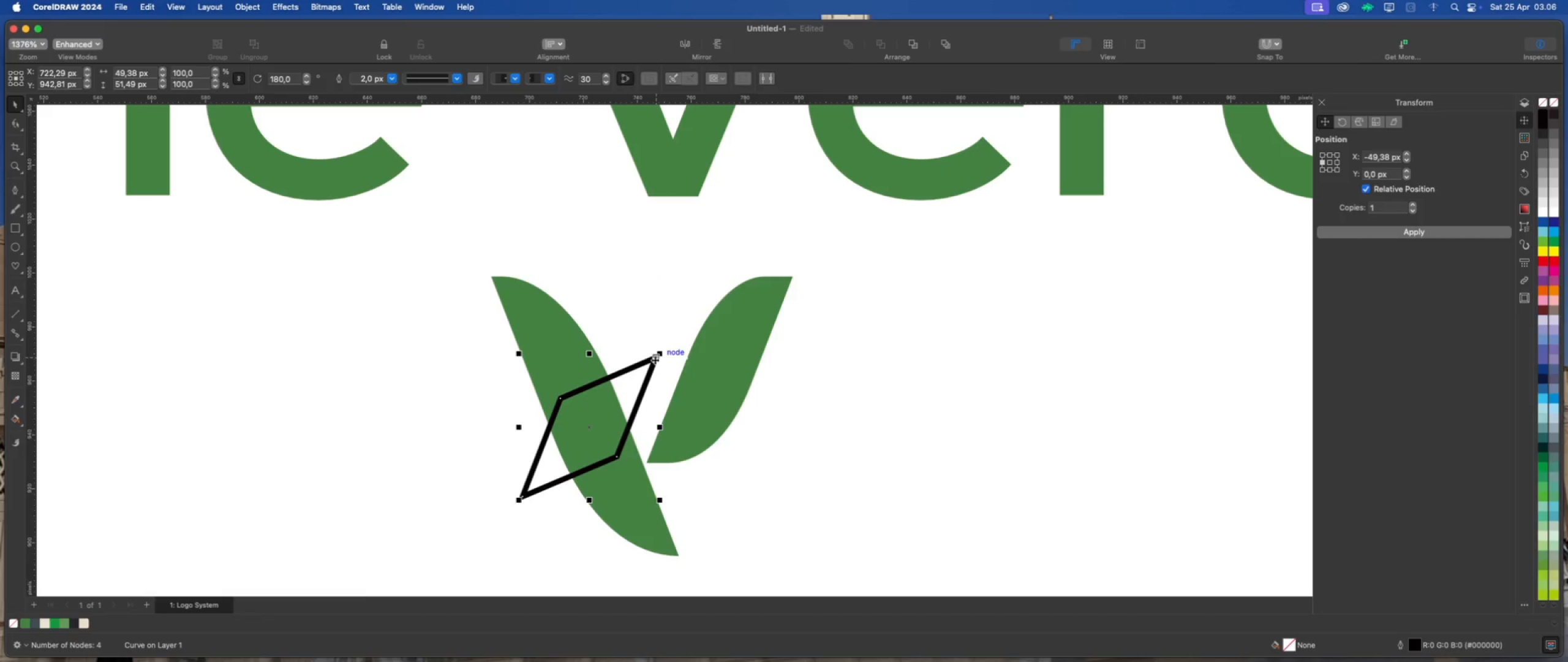 
left_click_drag(start_coordinate=[656, 359], to_coordinate=[779, 316])
 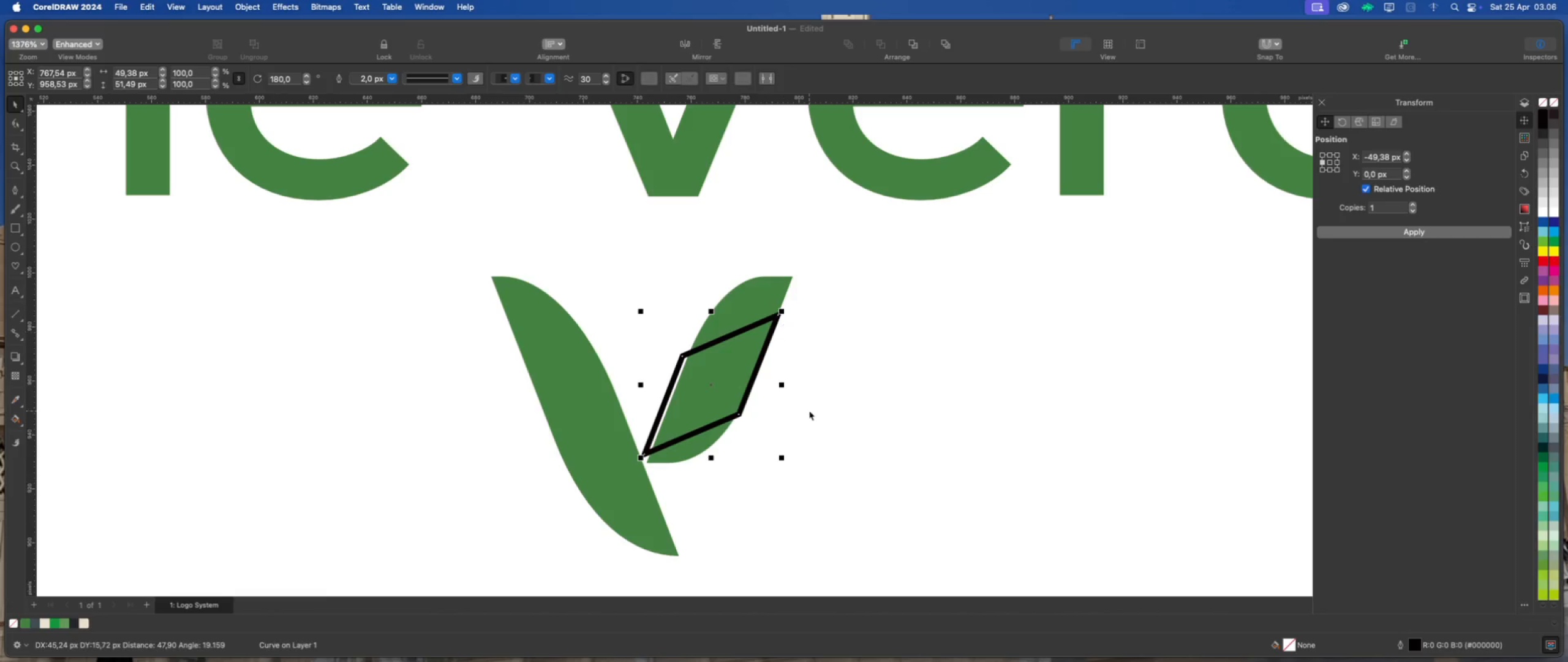 
left_click([809, 411])
 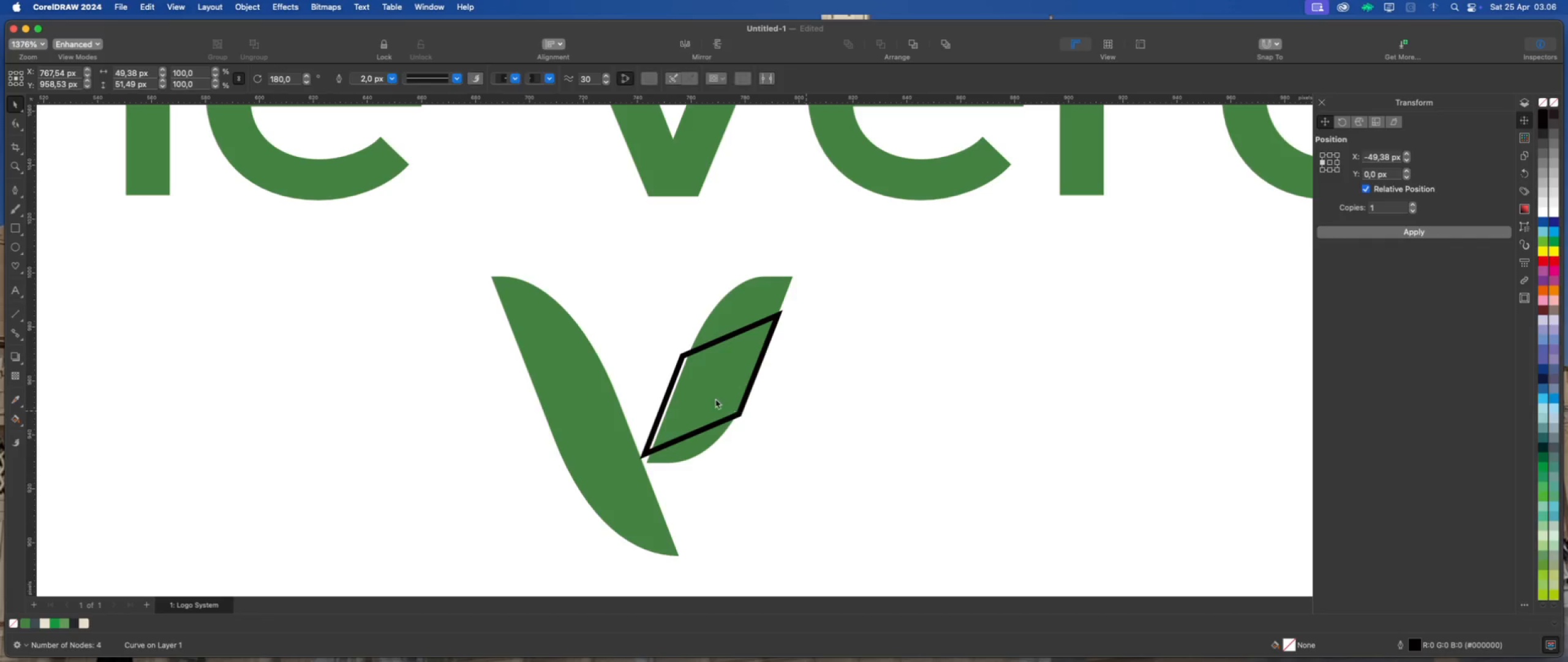 
scroll: coordinate [691, 395], scroll_direction: up, amount: 2.0
 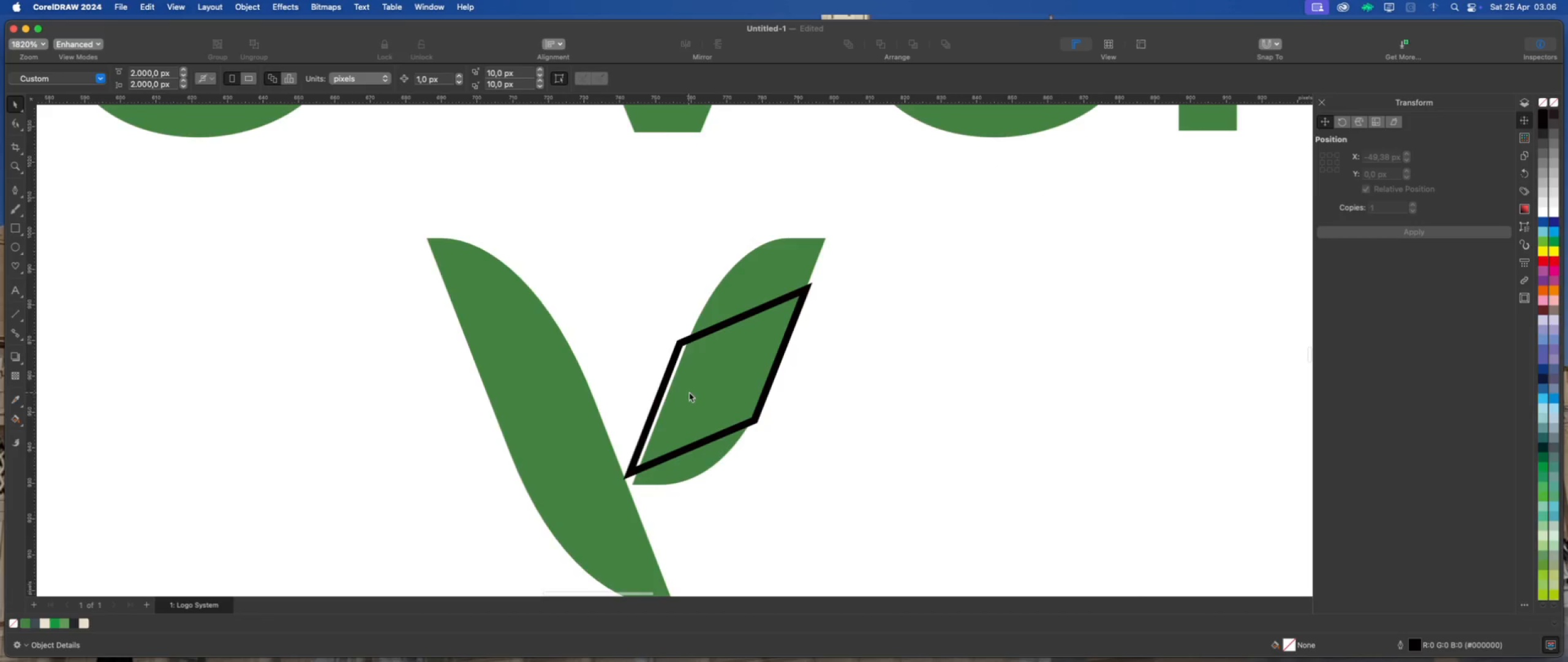 
scroll: coordinate [690, 389], scroll_direction: down, amount: 2.0
 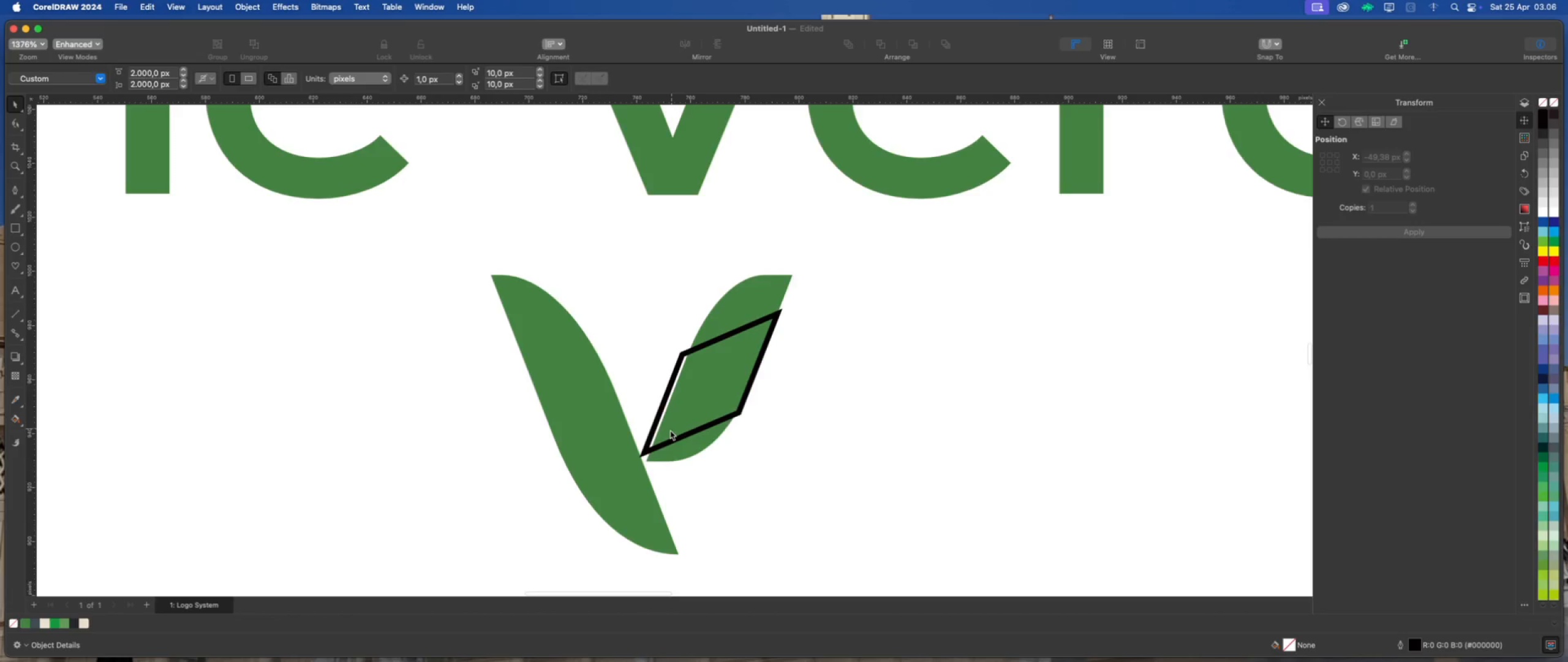 
scroll: coordinate [669, 431], scroll_direction: up, amount: 4.0
 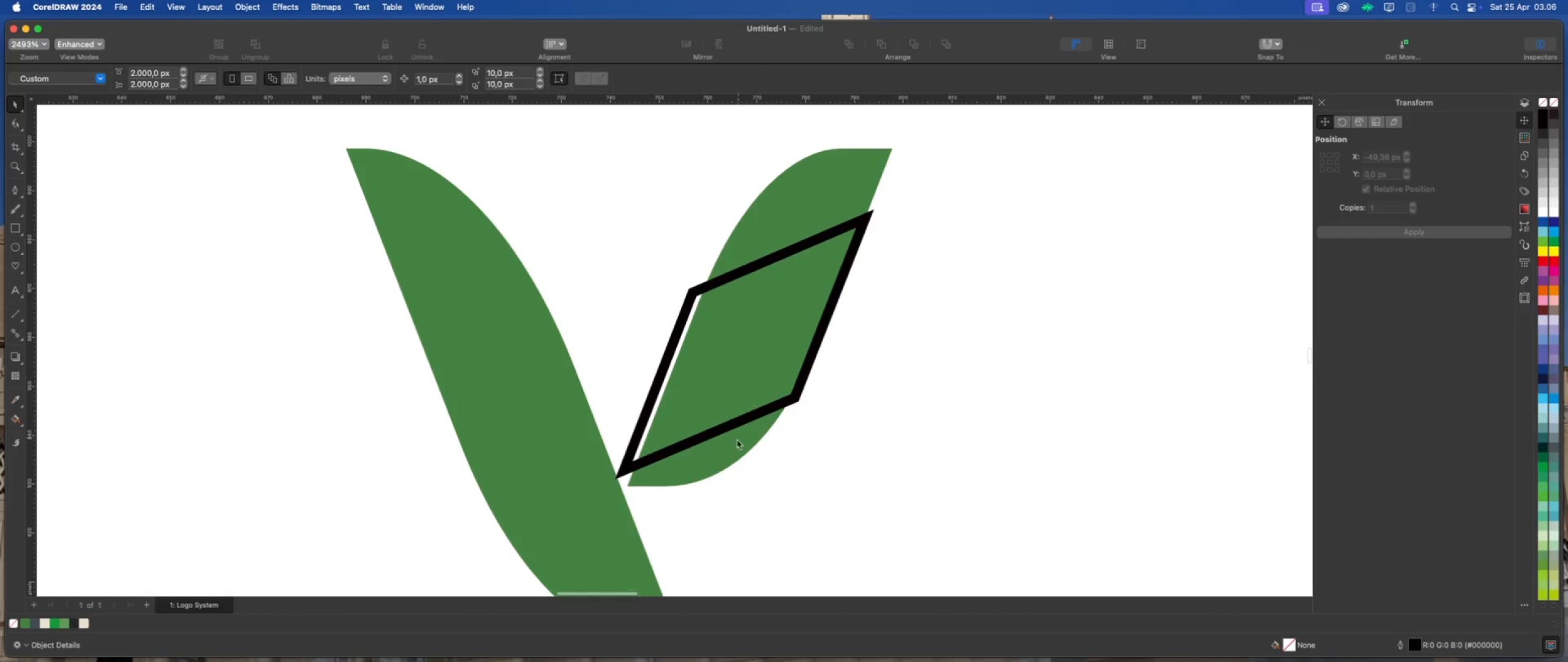 
left_click([733, 448])
 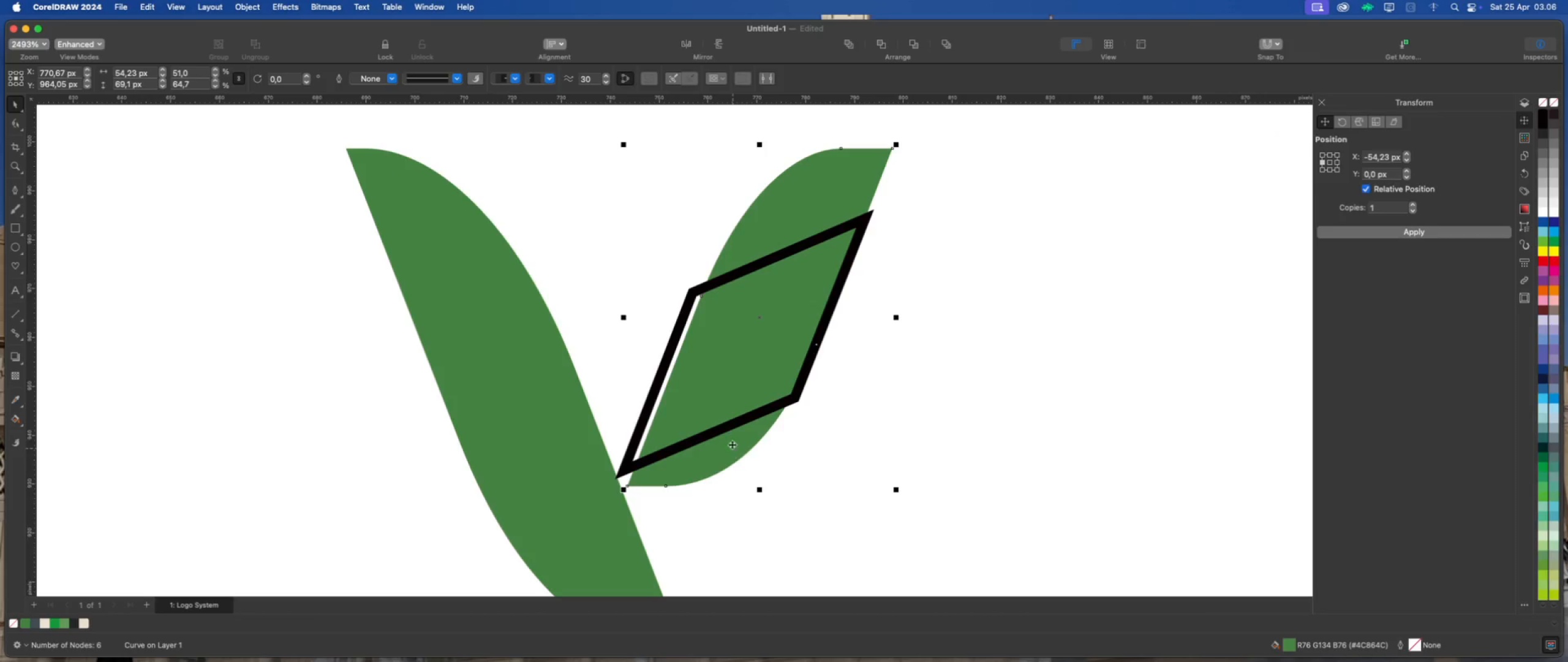 
scroll: coordinate [677, 411], scroll_direction: up, amount: 2.0
 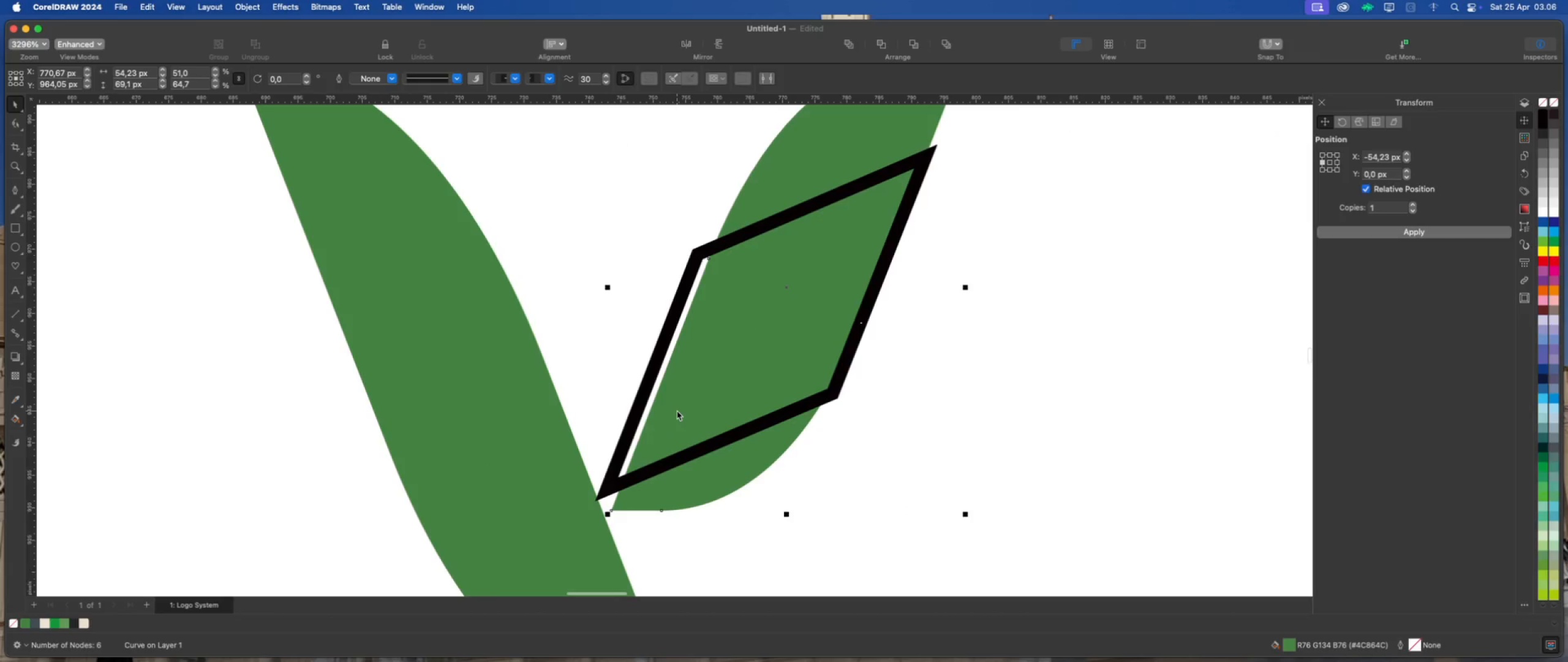 
scroll: coordinate [671, 409], scroll_direction: down, amount: 3.0
 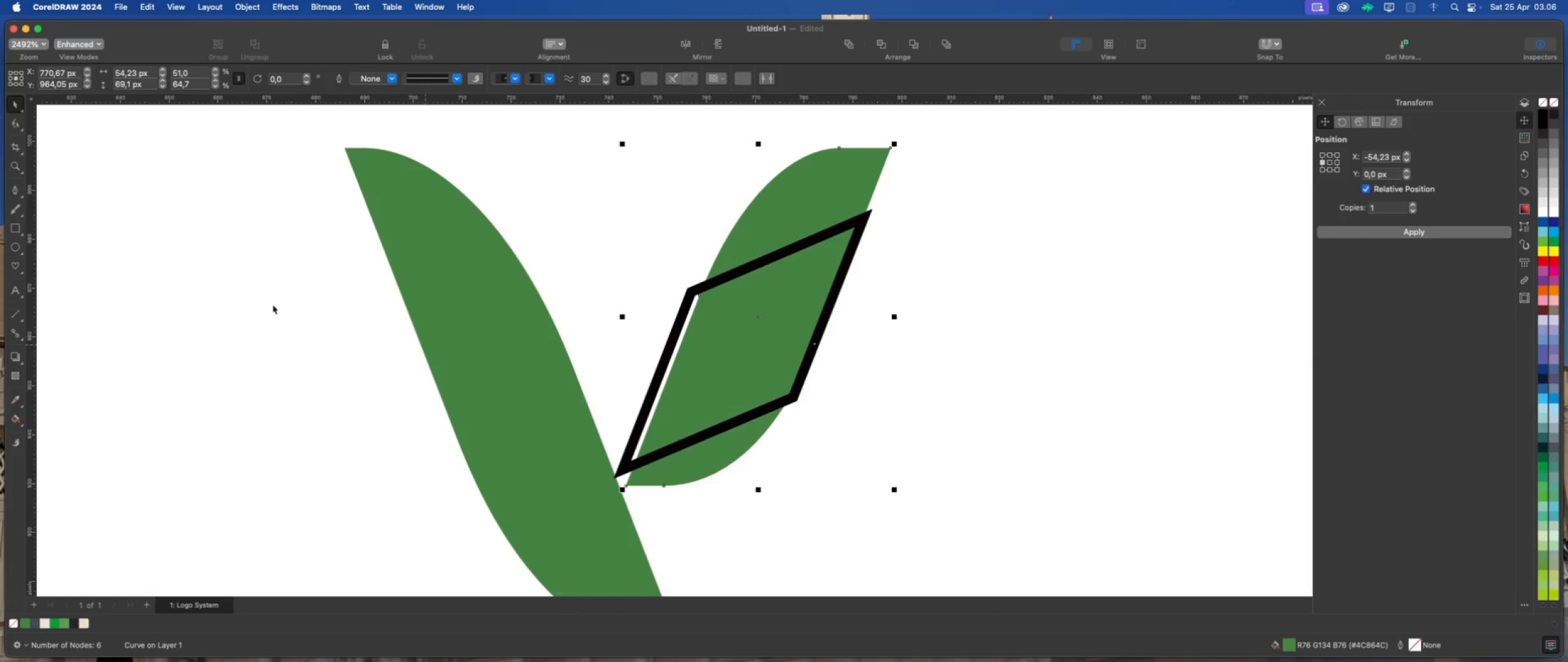 
left_click([17, 120])
 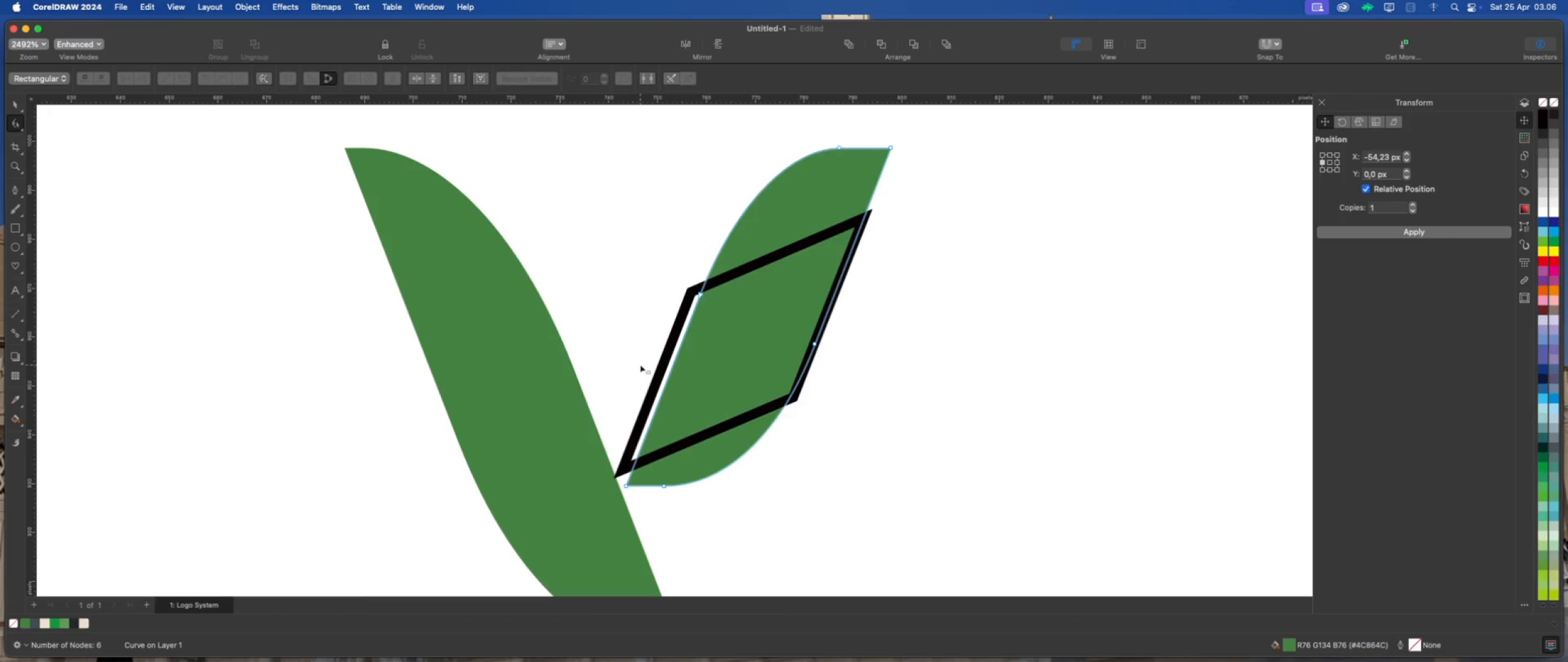 
scroll: coordinate [640, 365], scroll_direction: down, amount: 1.0
 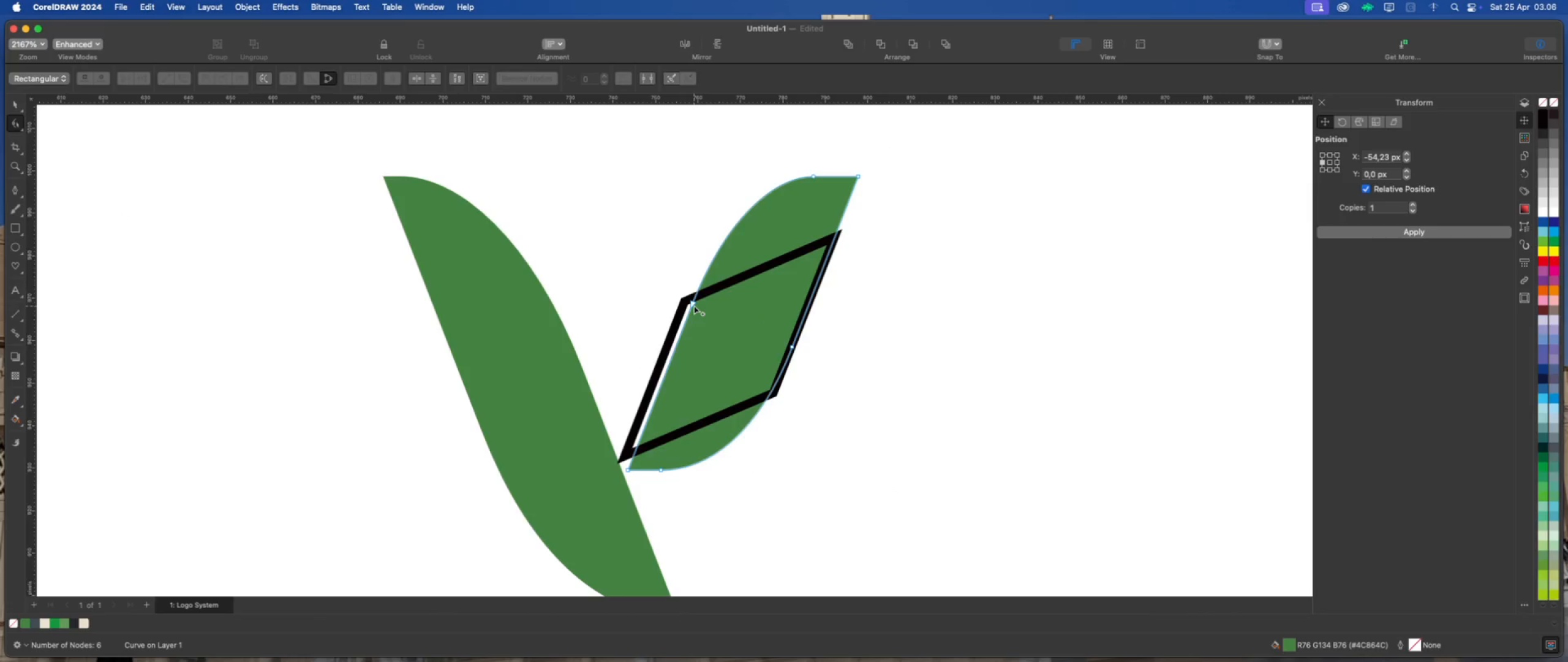 
hold_key(key=CommandLeft, duration=3.19)
left_click([812, 177])
 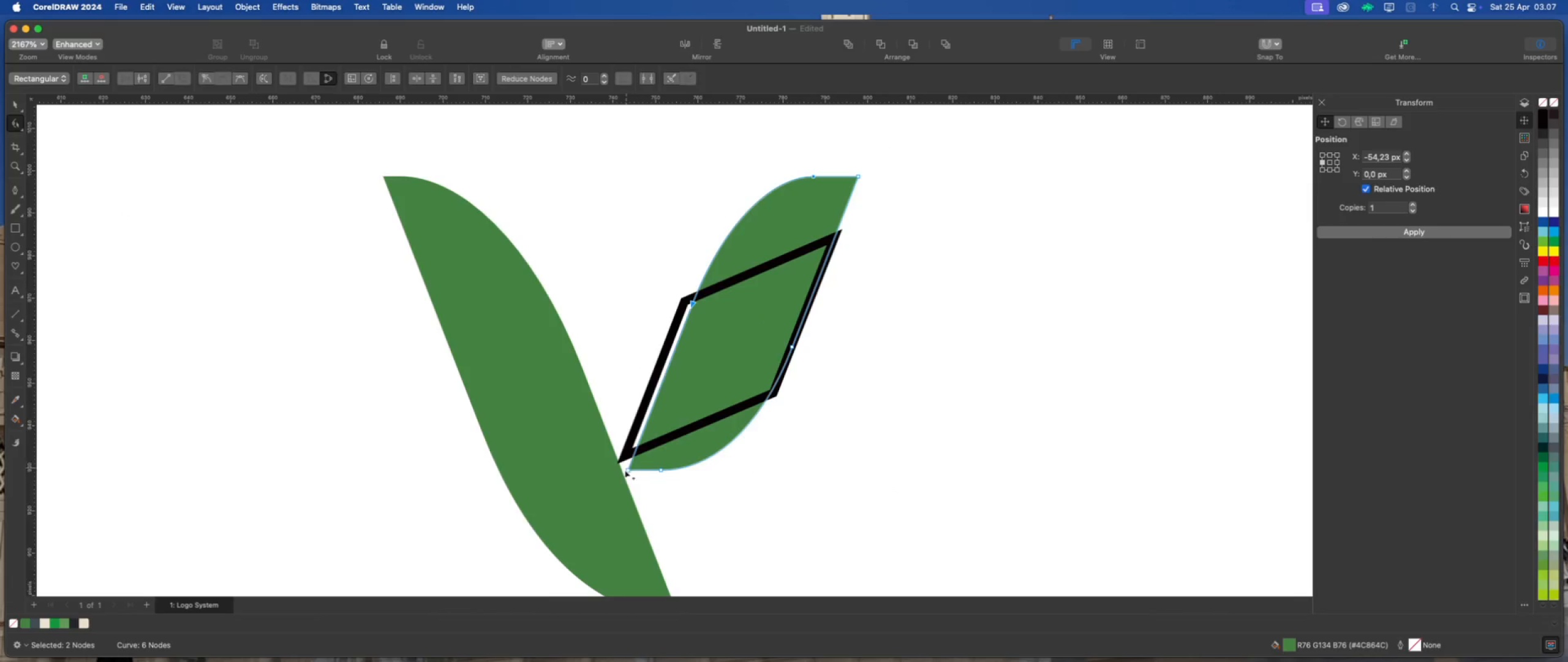 
left_click([626, 470])
 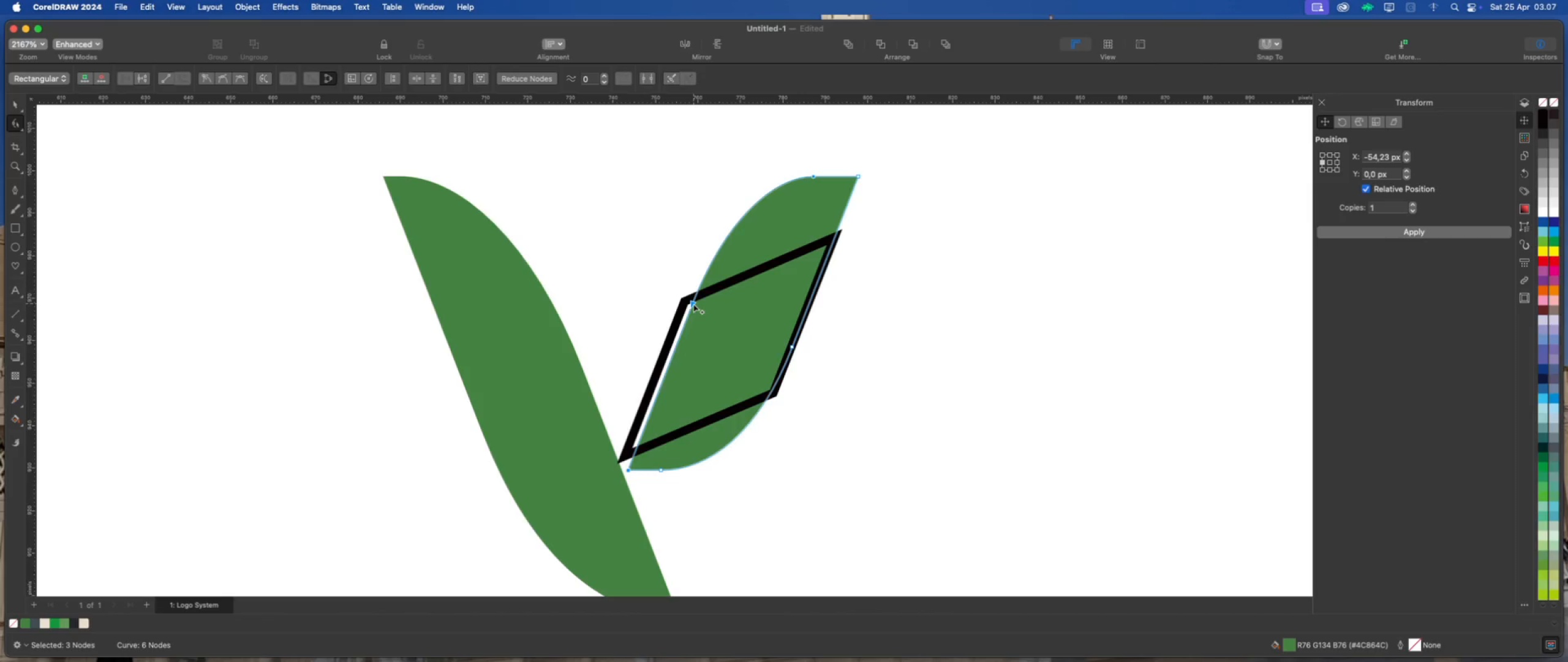 
left_click_drag(start_coordinate=[693, 302], to_coordinate=[682, 305])
 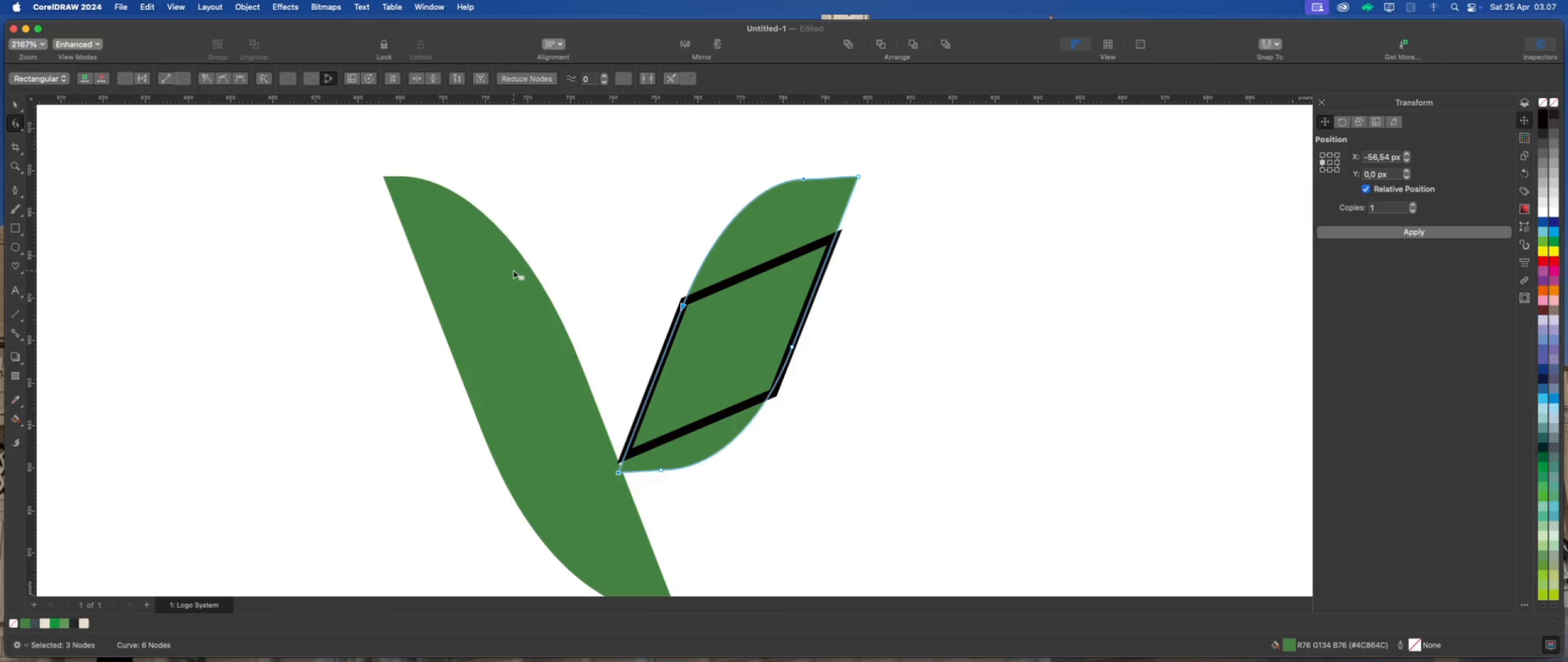 
hold_key(key=ShiftLeft, duration=2.1)
 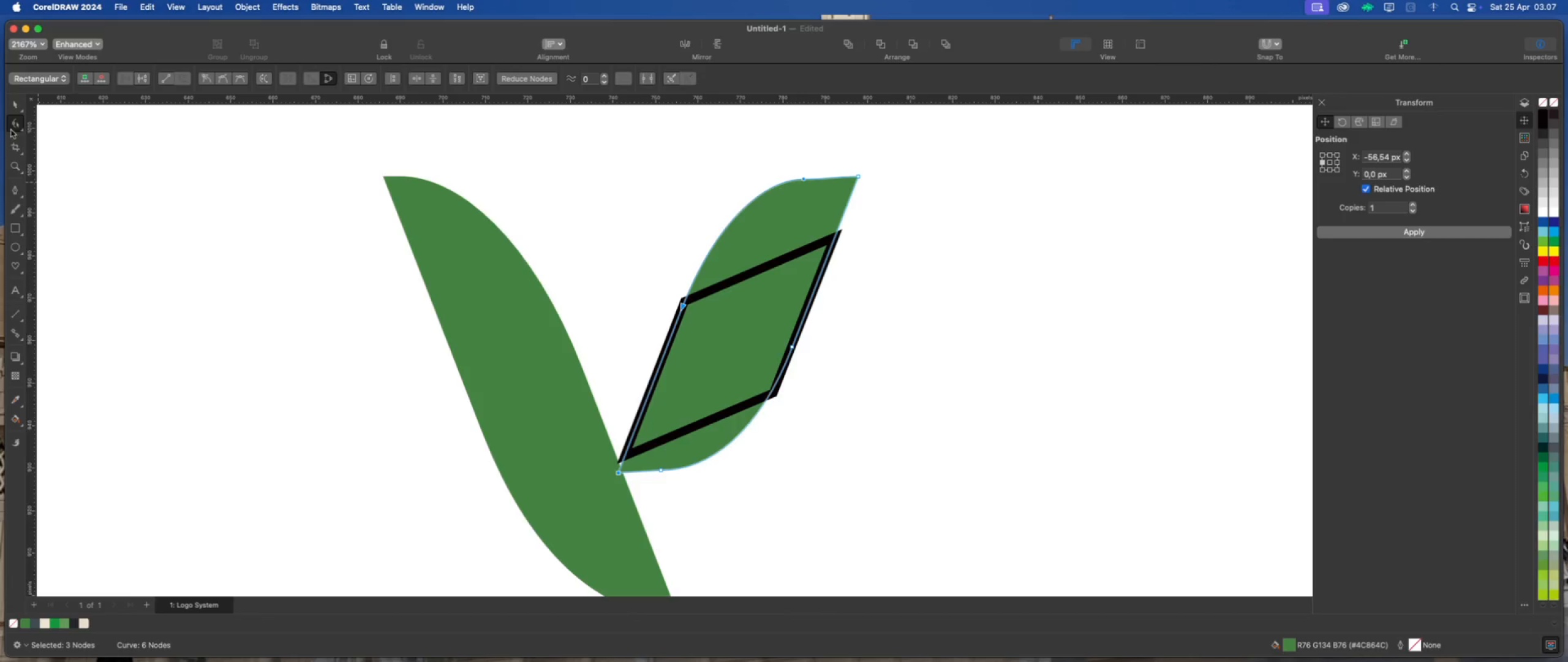 
left_click([20, 106])
 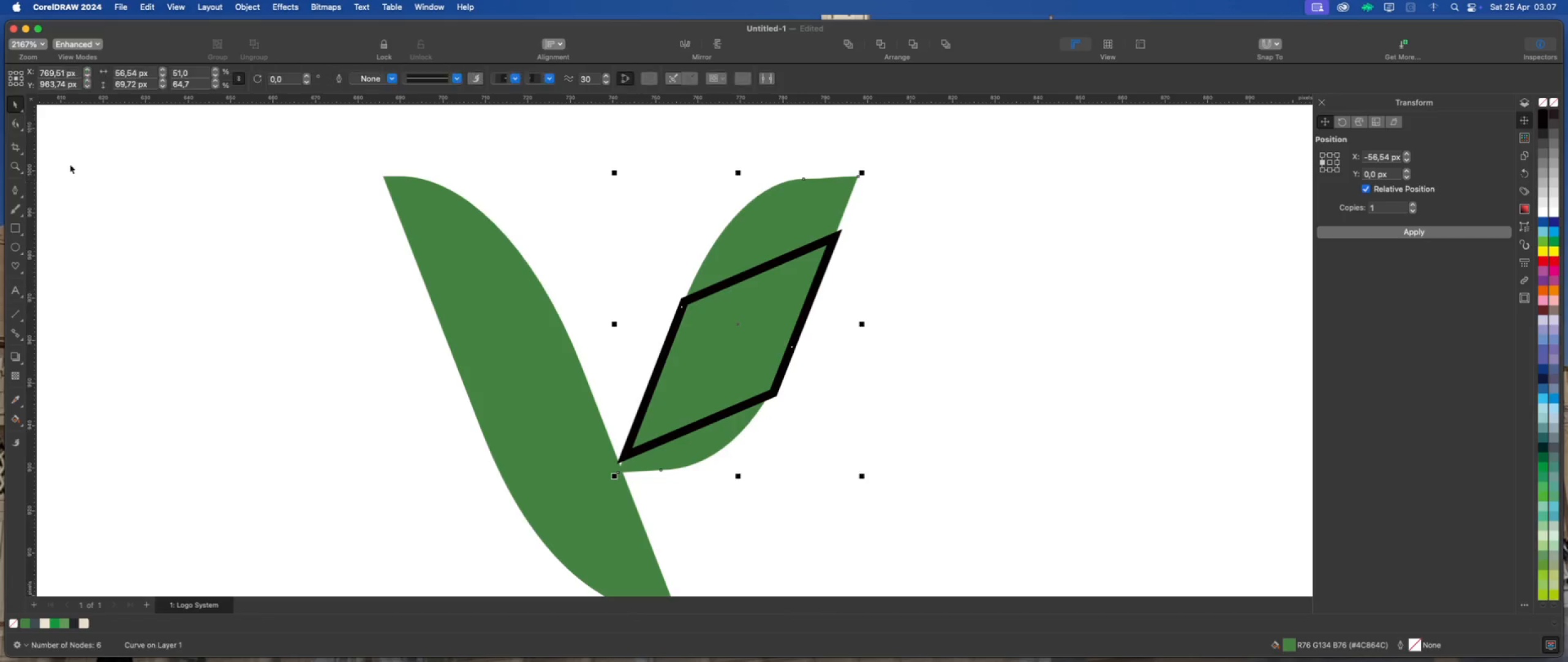 
left_click_drag(start_coordinate=[118, 188], to_coordinate=[124, 196])
 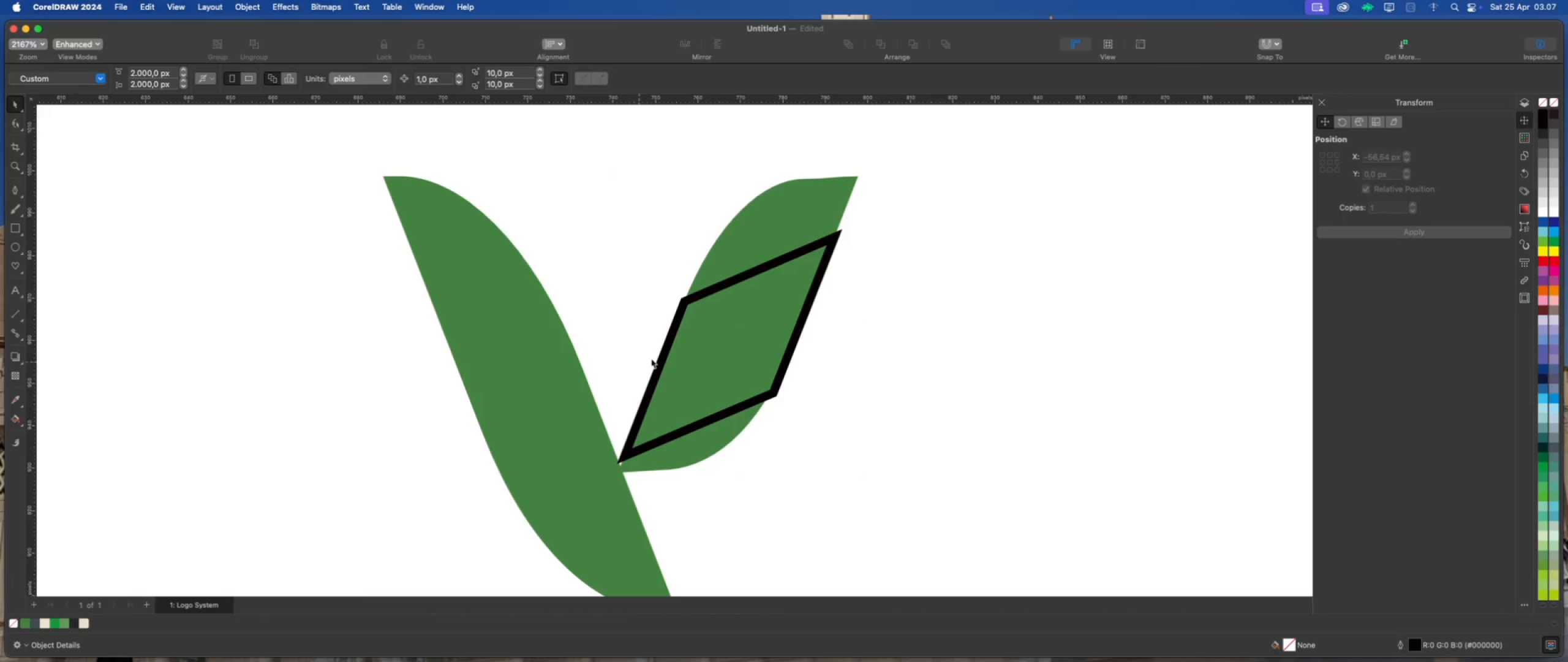 
left_click([696, 352])
 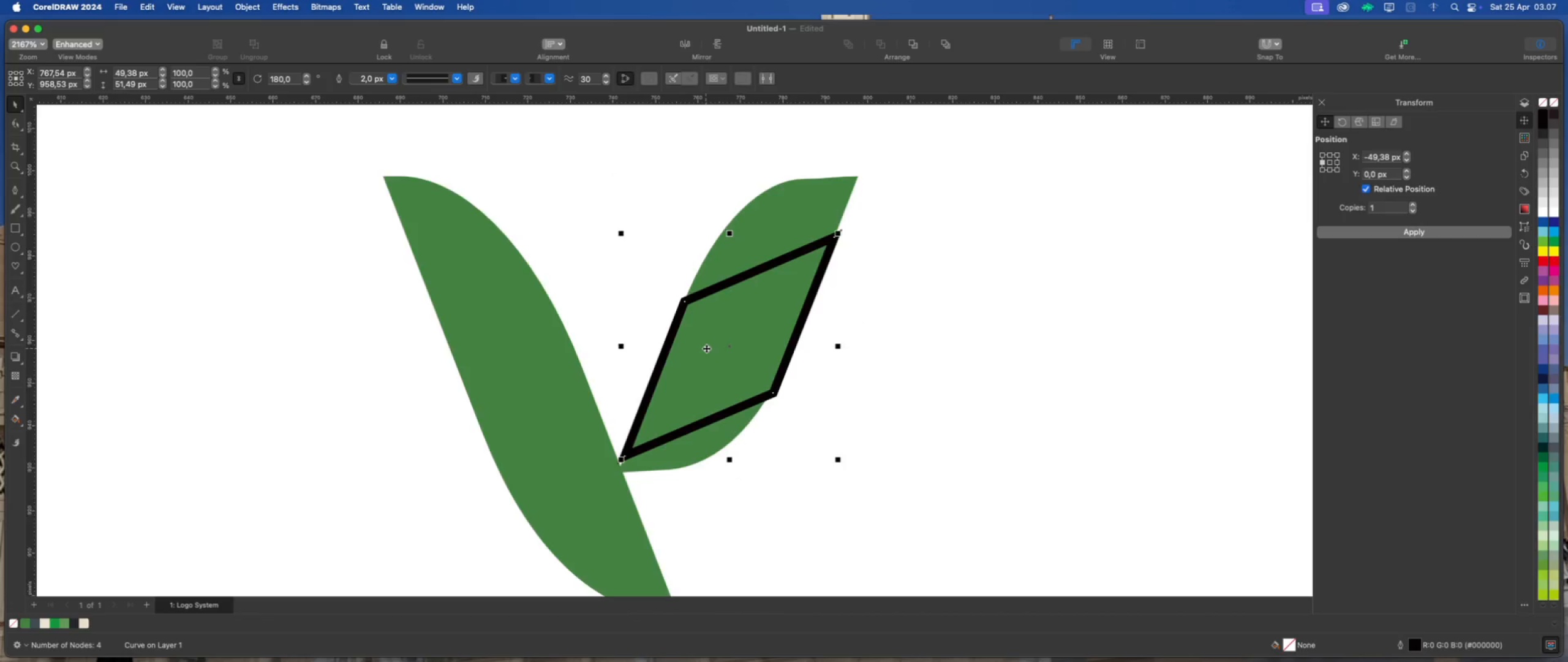 
left_click_drag(start_coordinate=[714, 346], to_coordinate=[857, 366])
 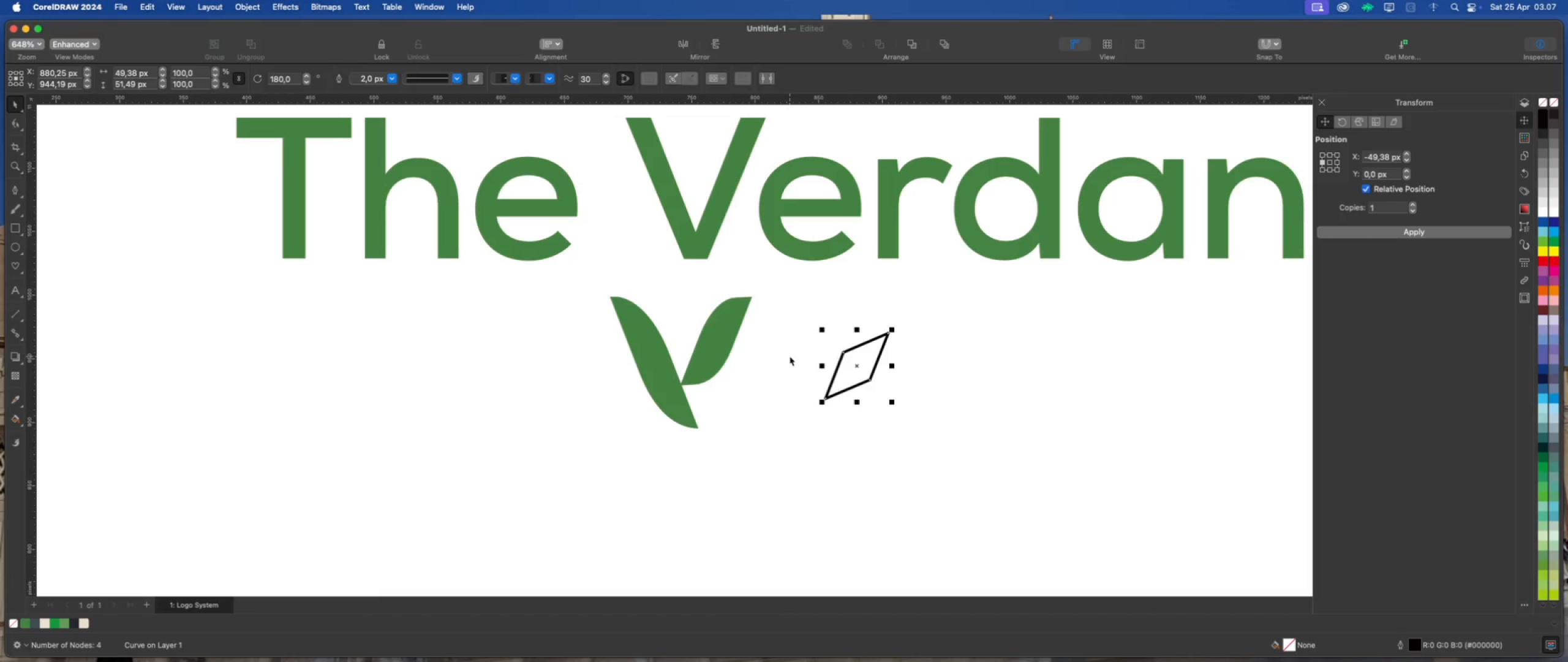 
scroll: coordinate [707, 348], scroll_direction: down, amount: 9.0
 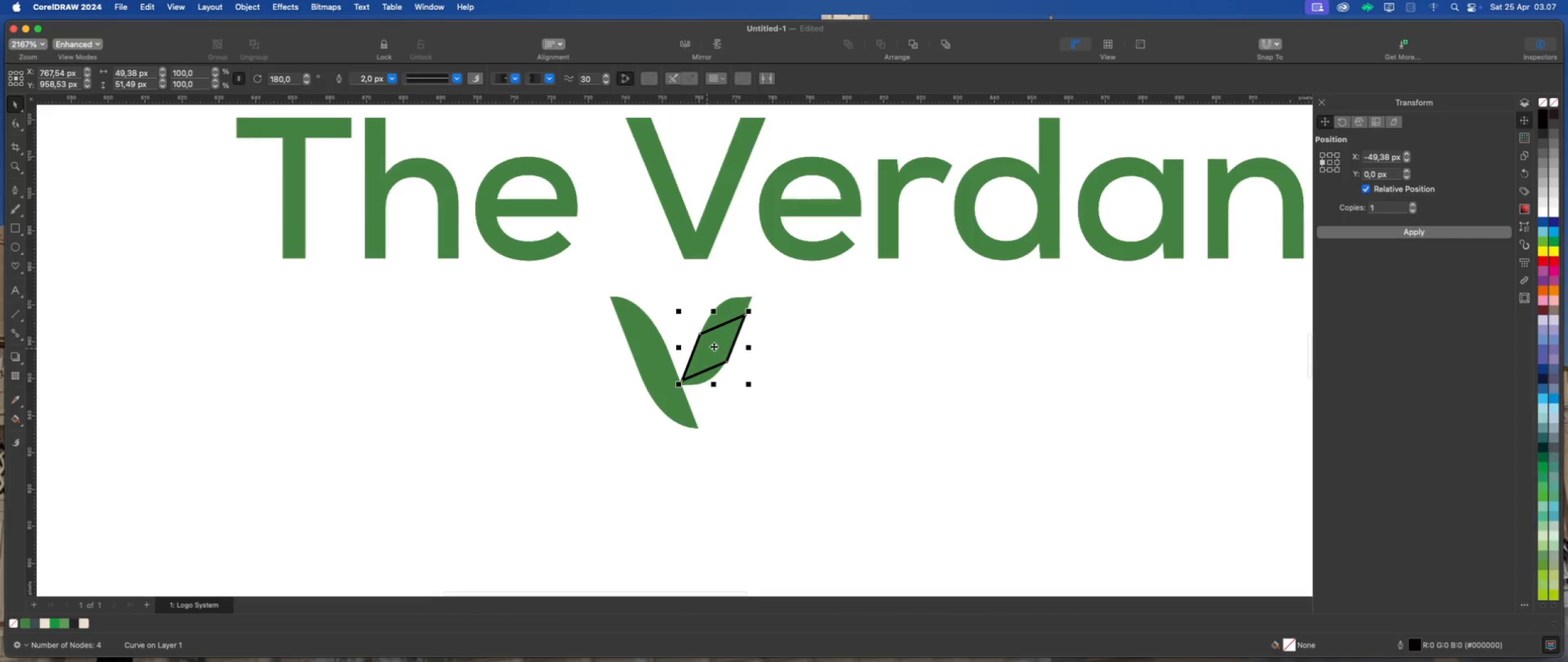 
key(Delete)
 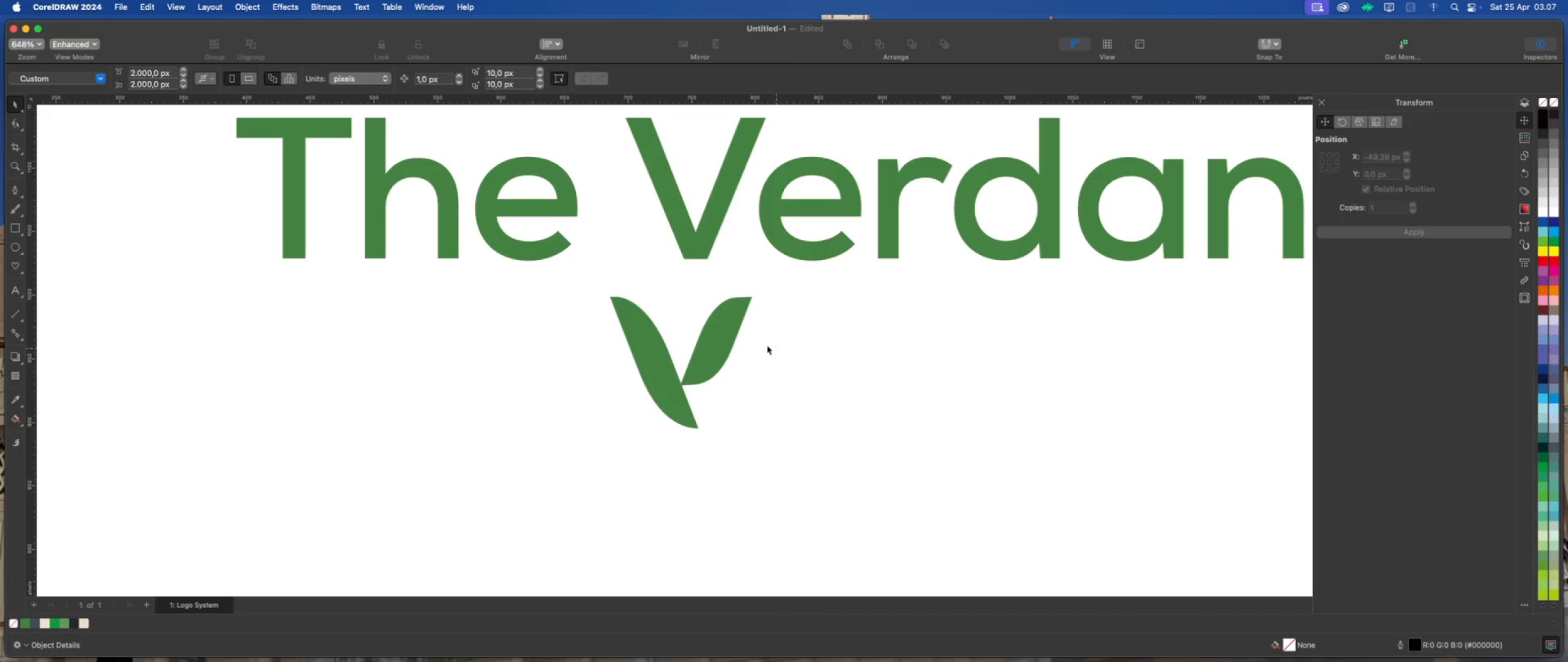 
left_click([716, 337])
 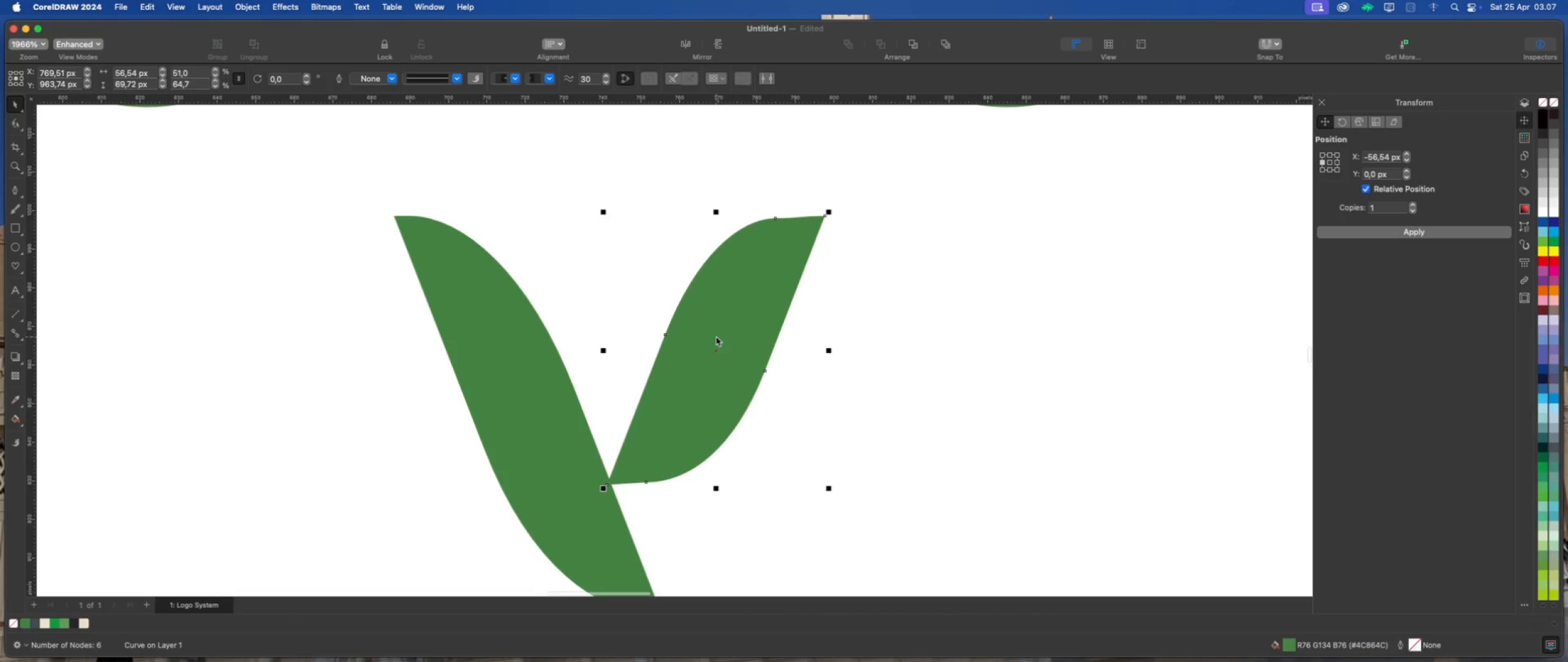 
scroll: coordinate [716, 337], scroll_direction: up, amount: 8.0
 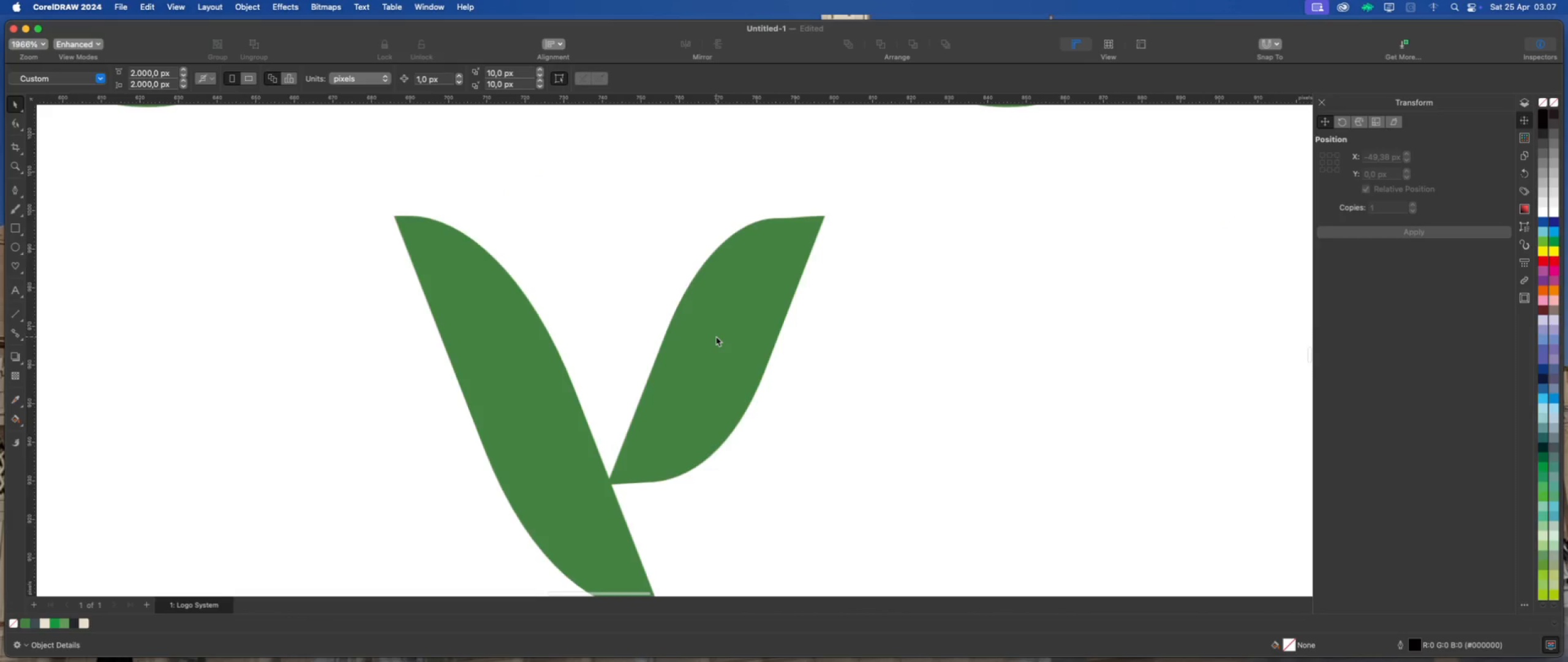 
key(Meta+Z)
 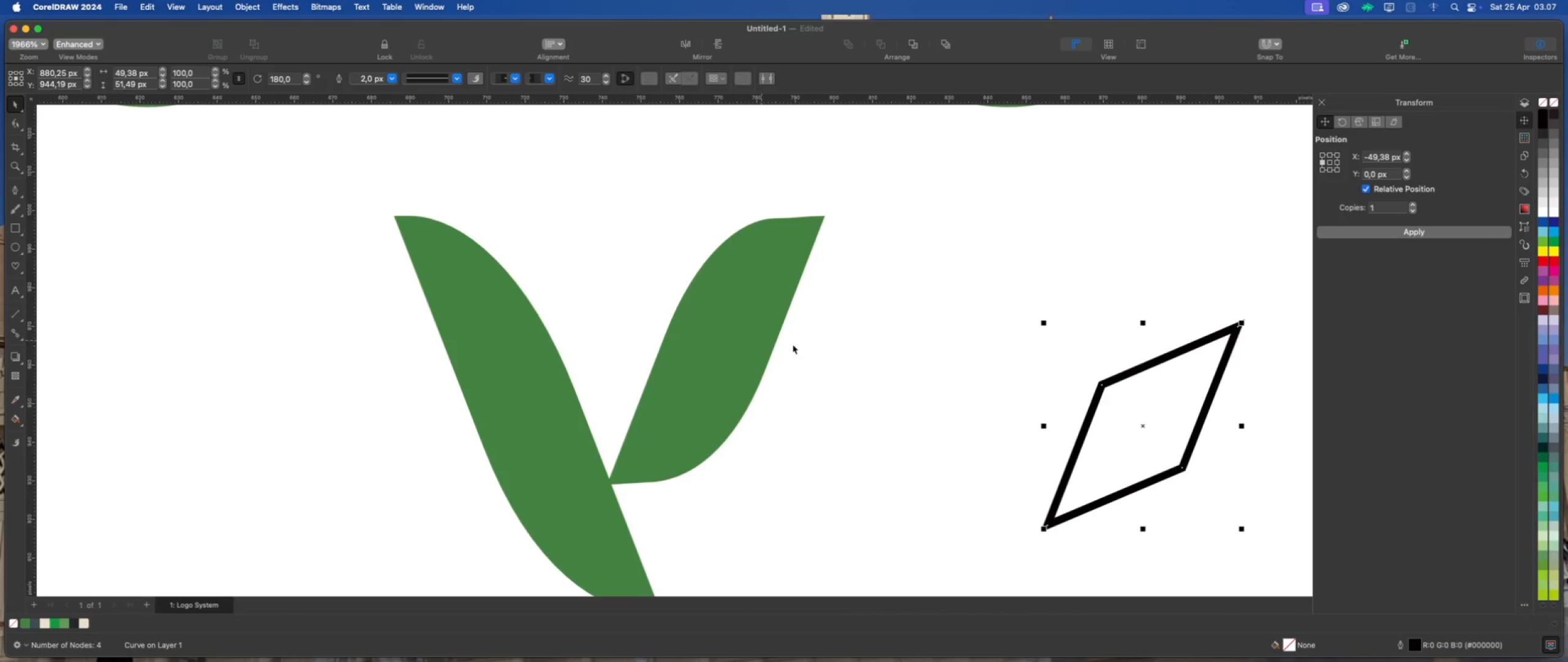 
key(Meta+Z)
 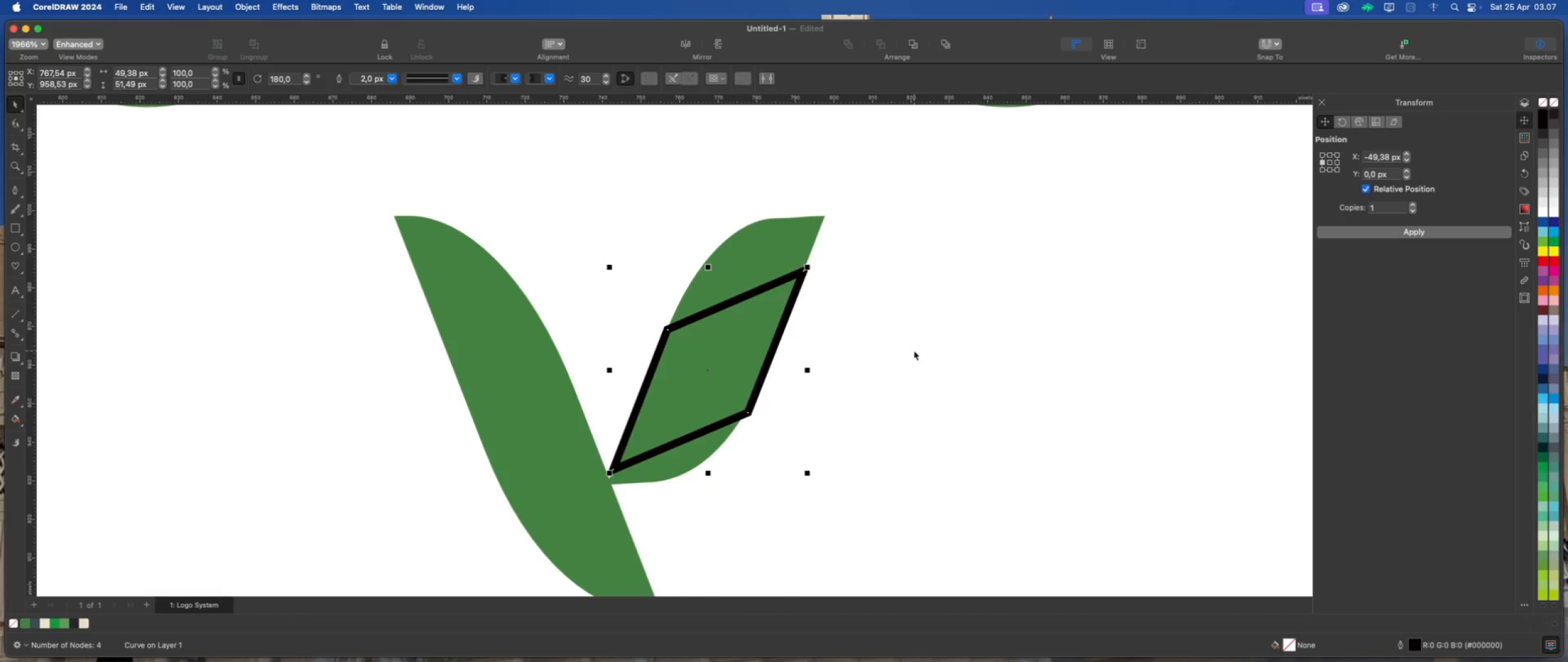 
key(Meta+Z)
 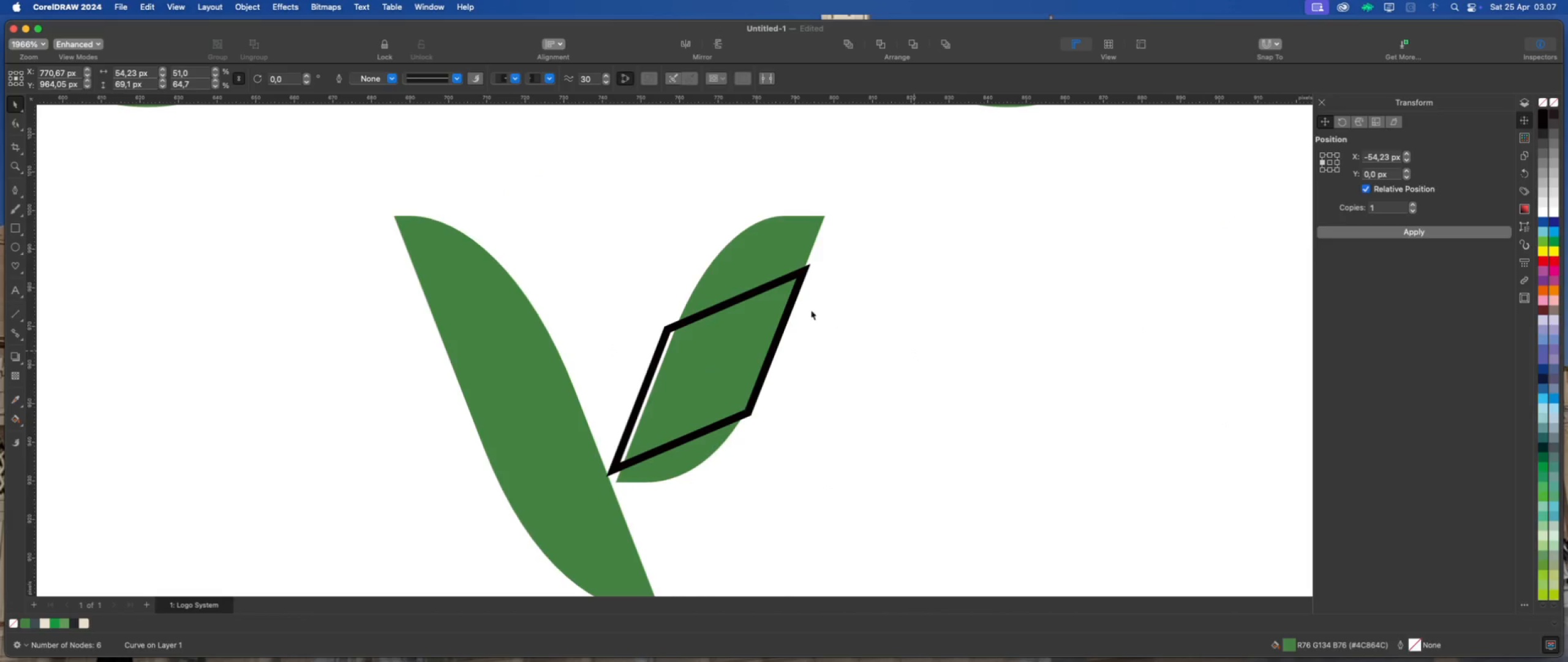 
left_click([756, 256])
 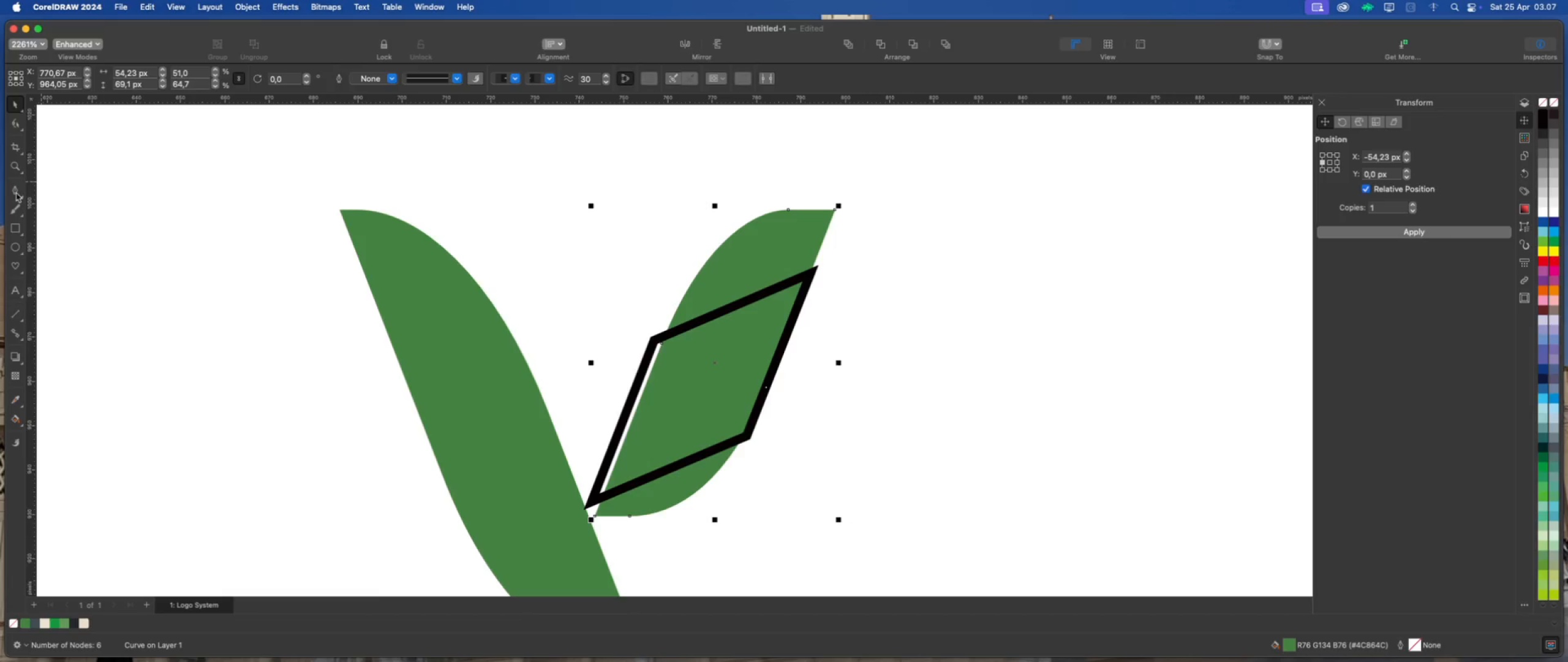 
scroll: coordinate [756, 257], scroll_direction: up, amount: 1.0
 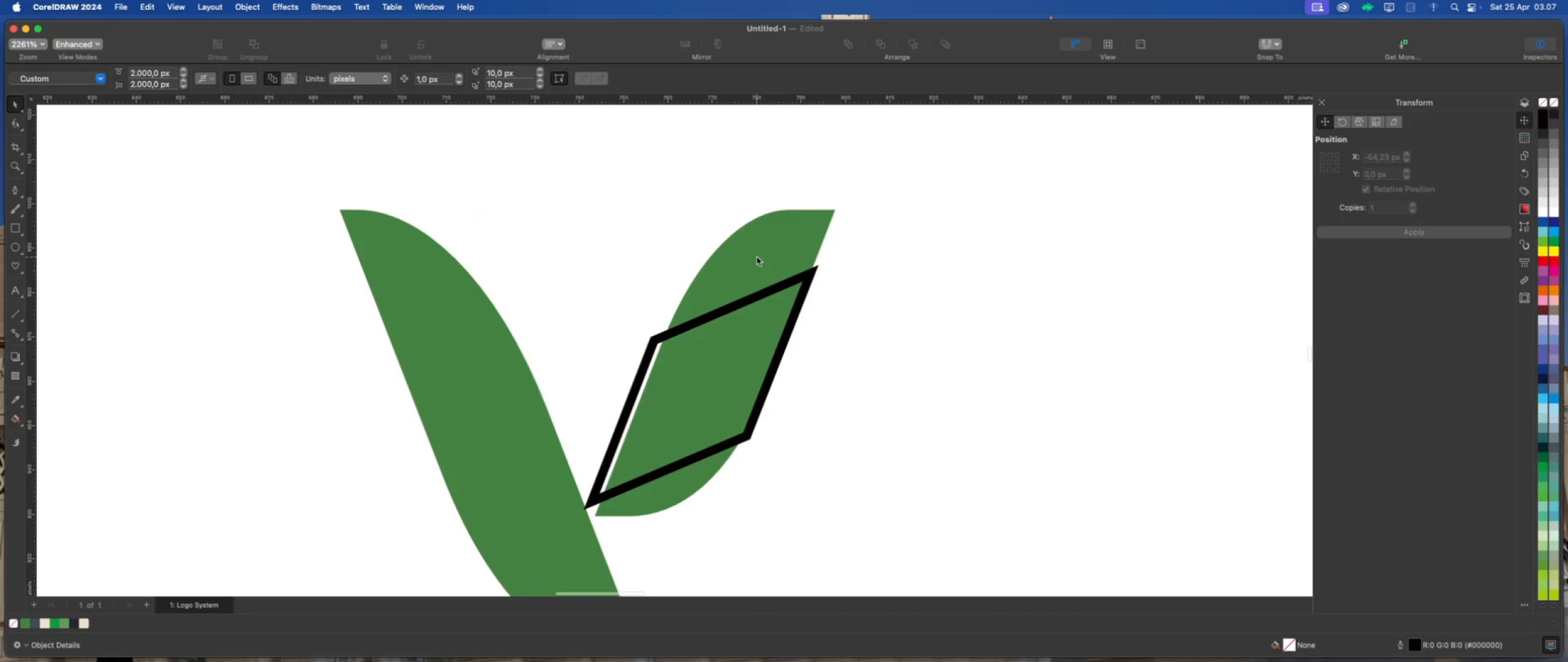 
left_click([16, 192])
 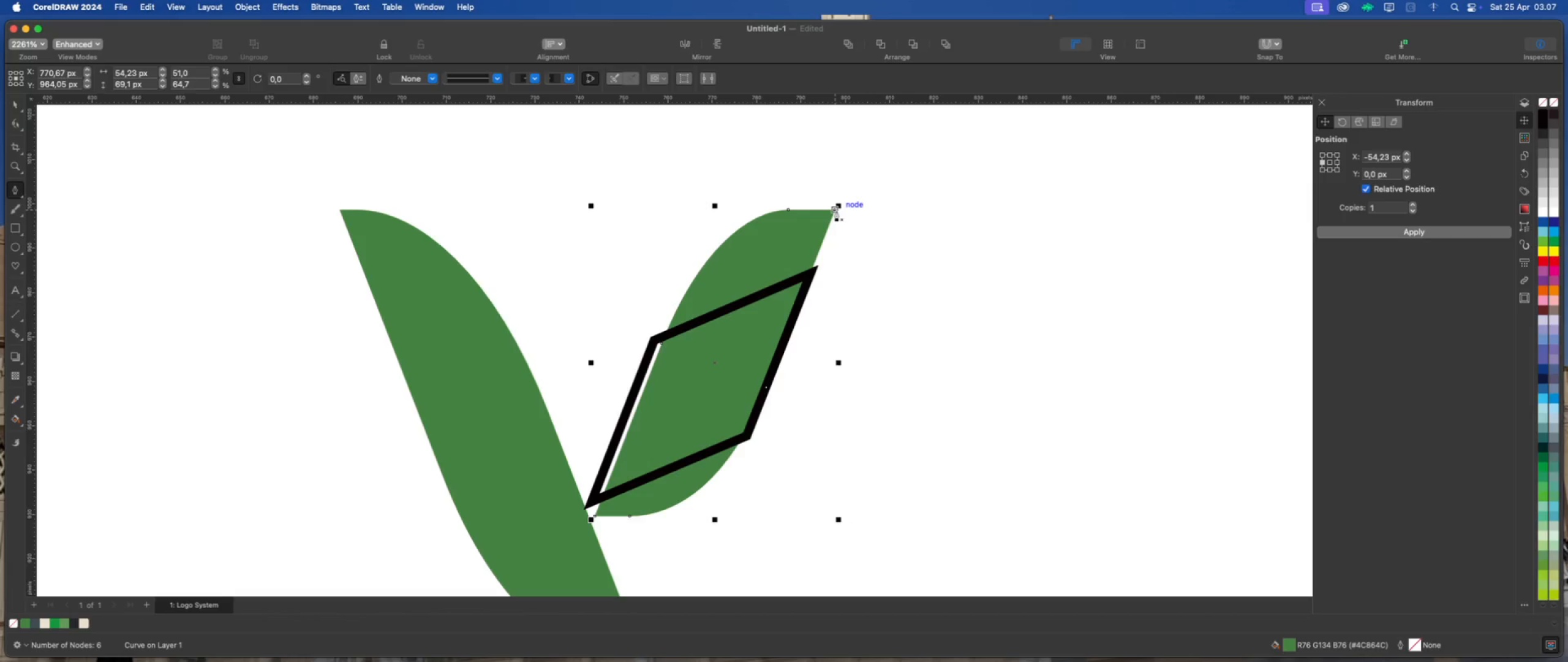 
left_click([837, 210])
 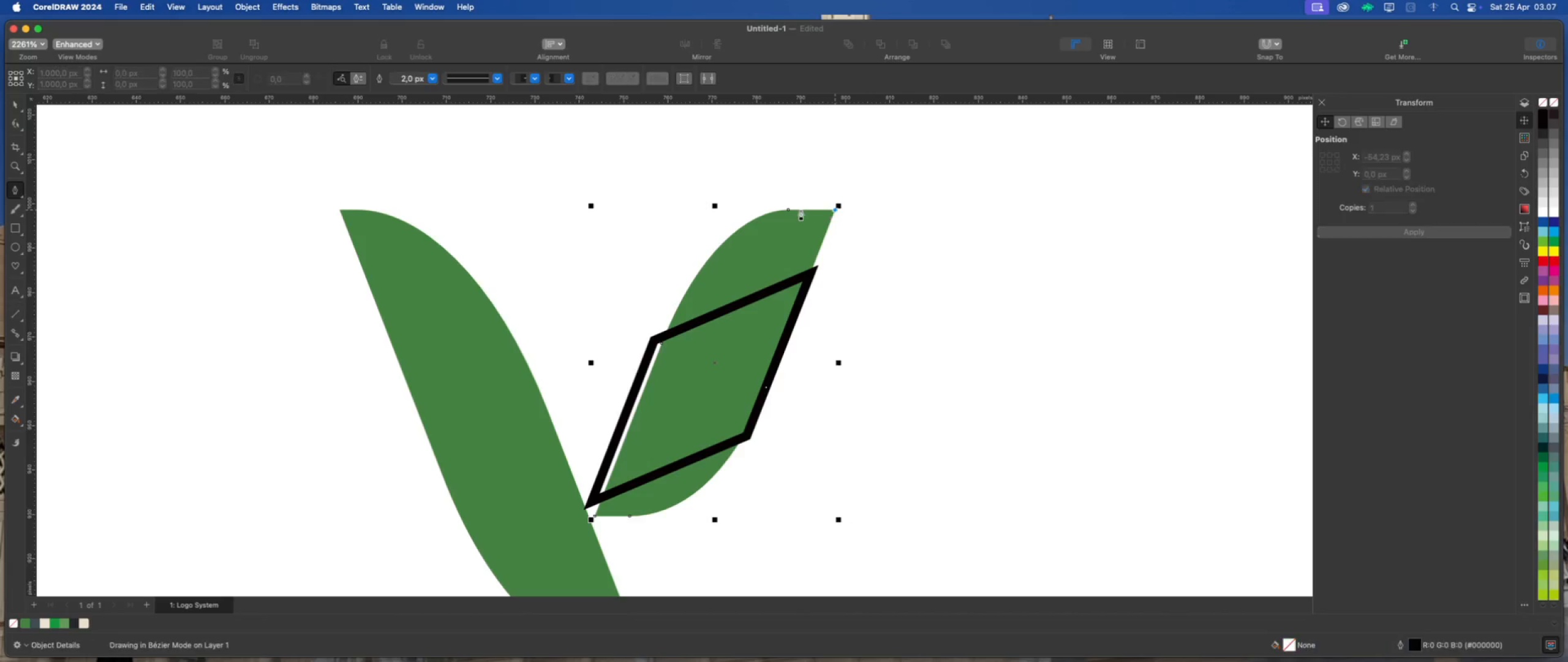 
hold_key(key=ShiftLeft, duration=2.8)
left_click([647, 211])
 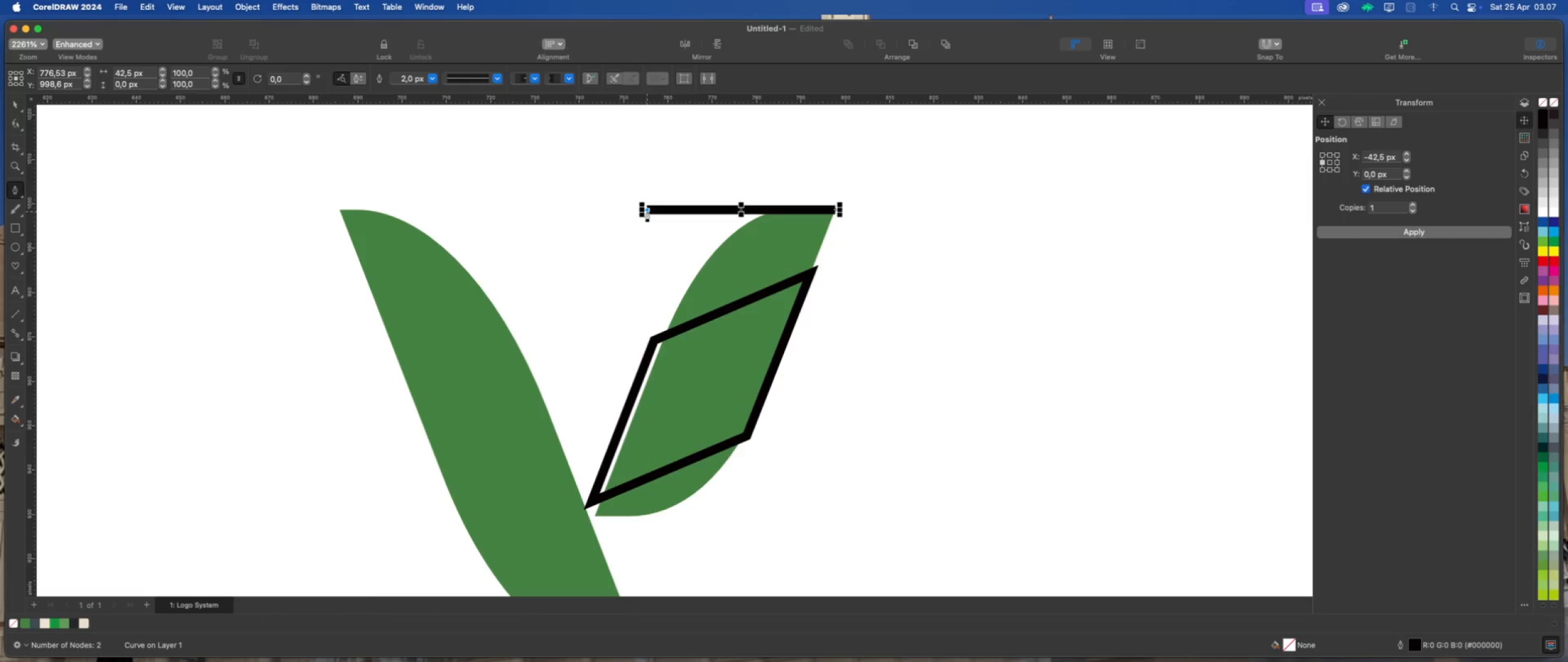 
key(Escape)
 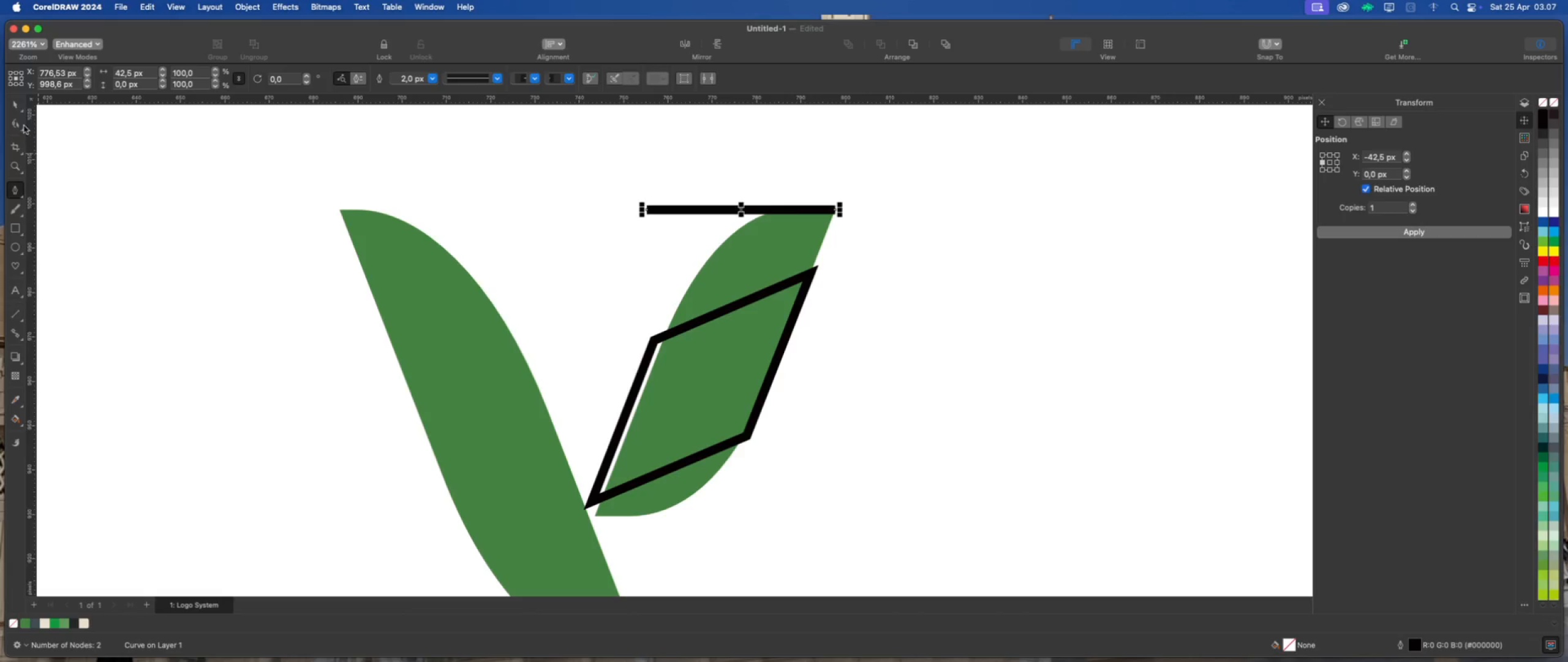 
left_click([17, 120])
 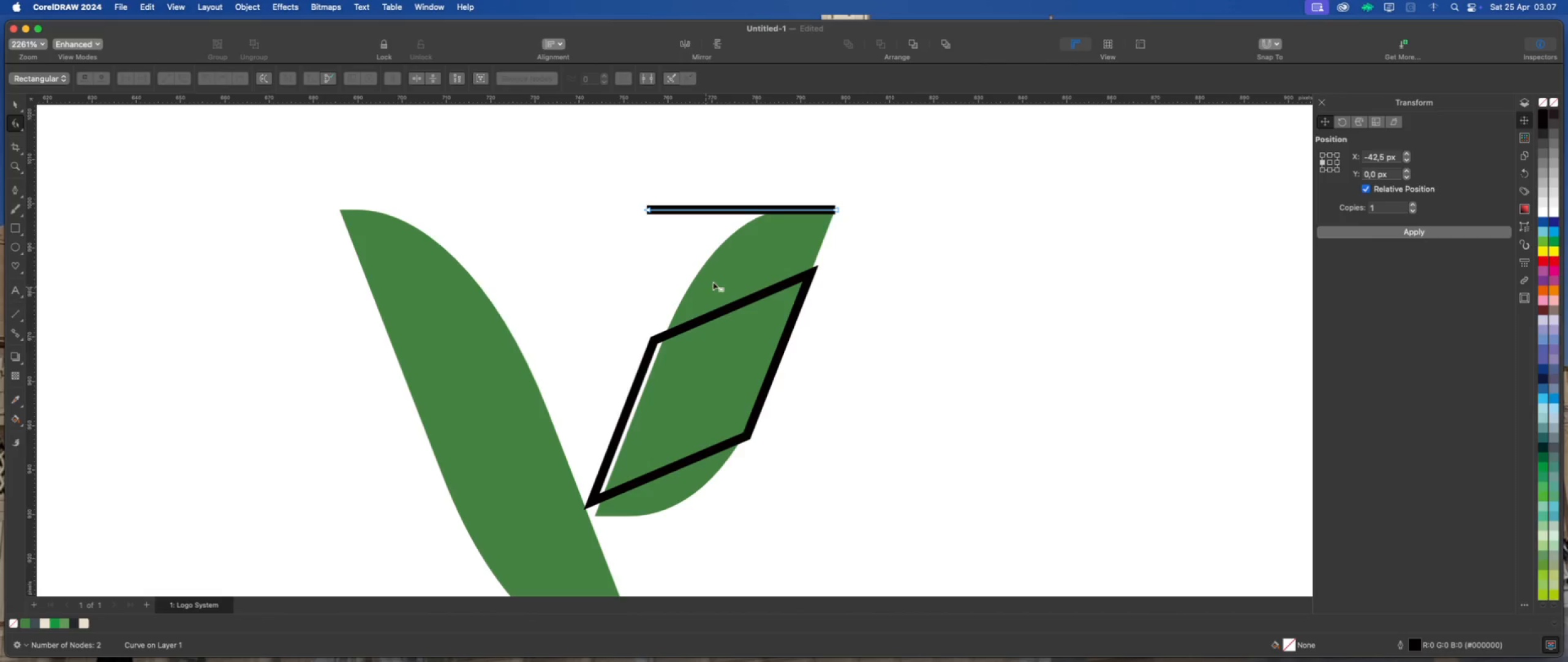 
left_click([726, 270])
 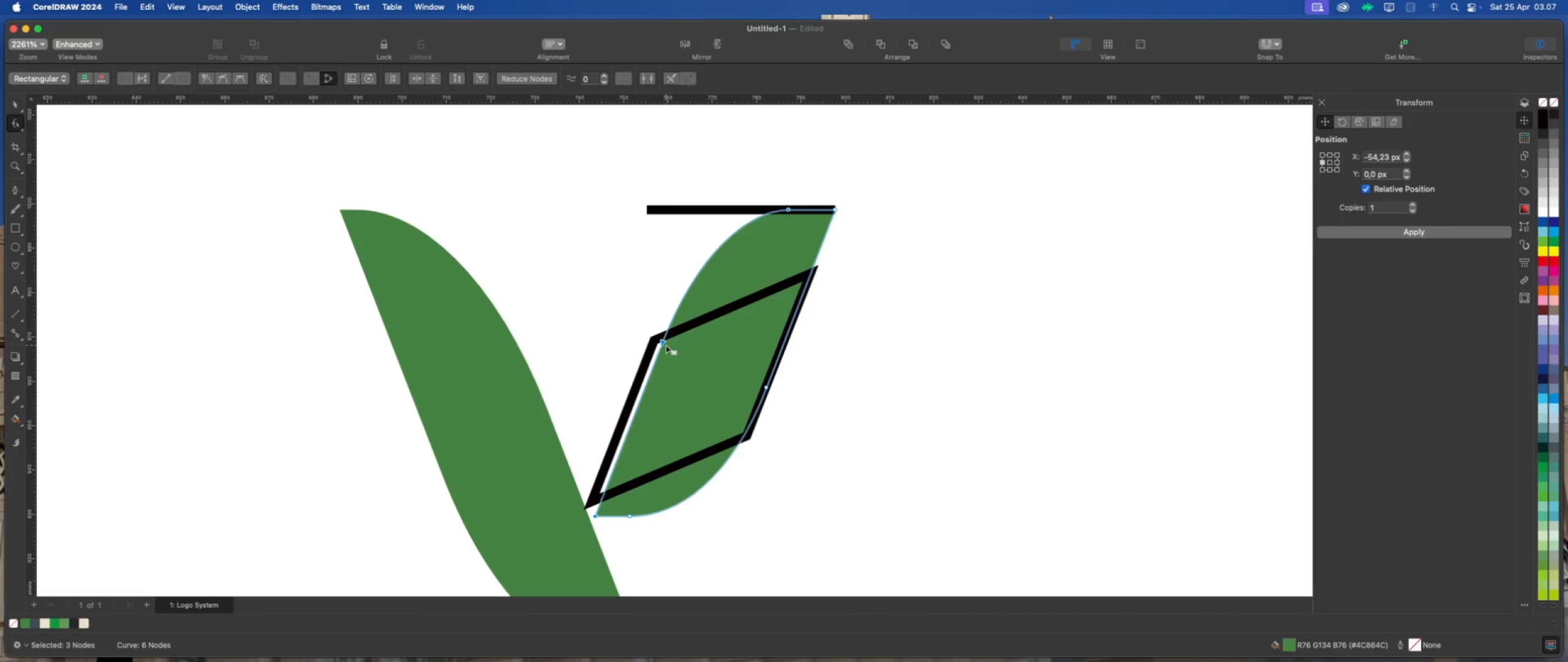 
wait(7.22)
 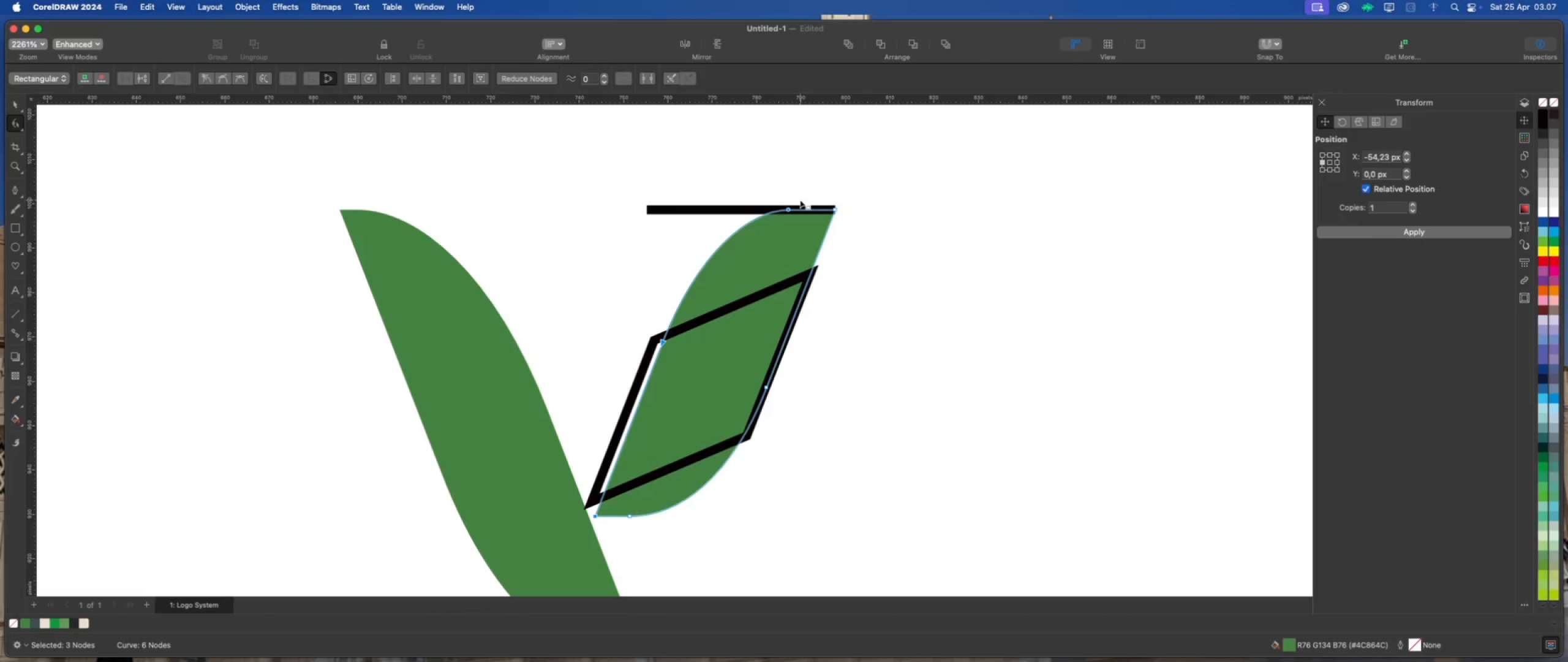 
left_click([648, 349])
 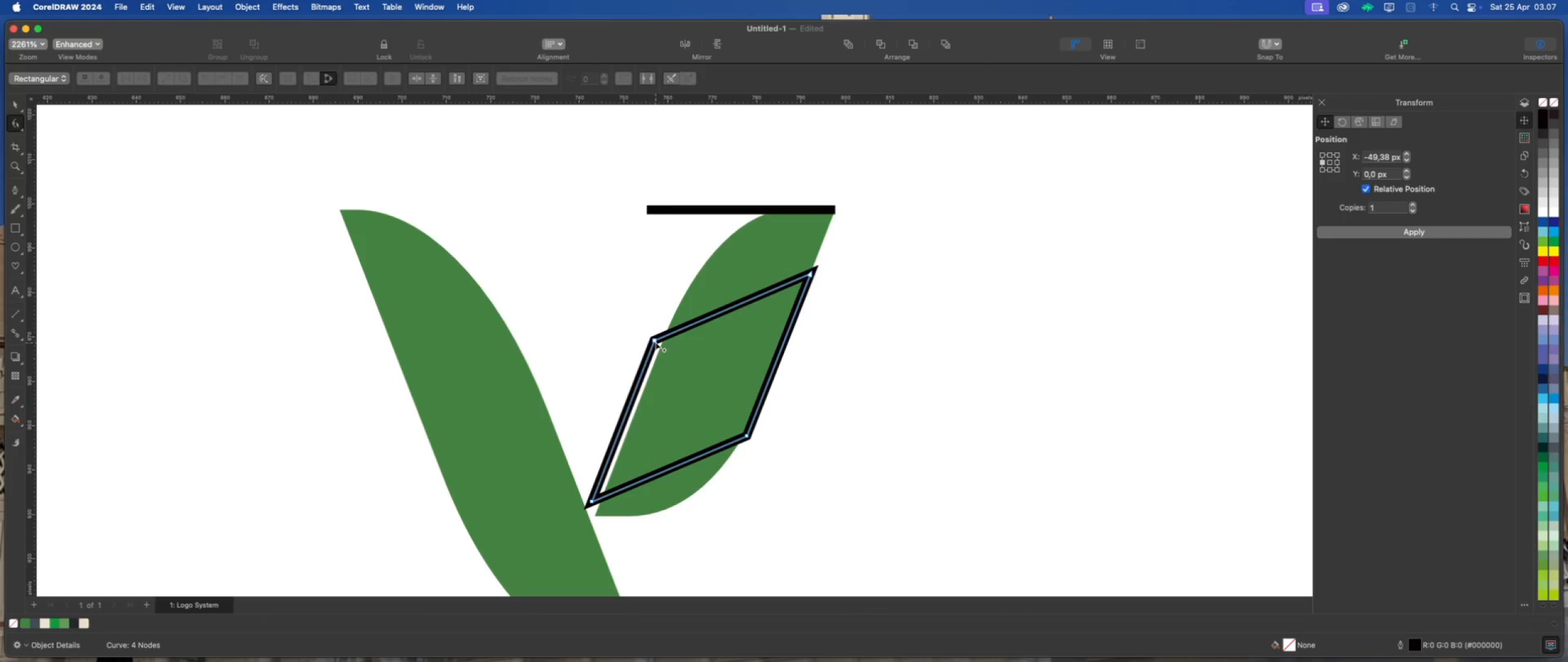 
left_click_drag(start_coordinate=[655, 341], to_coordinate=[703, 216])
 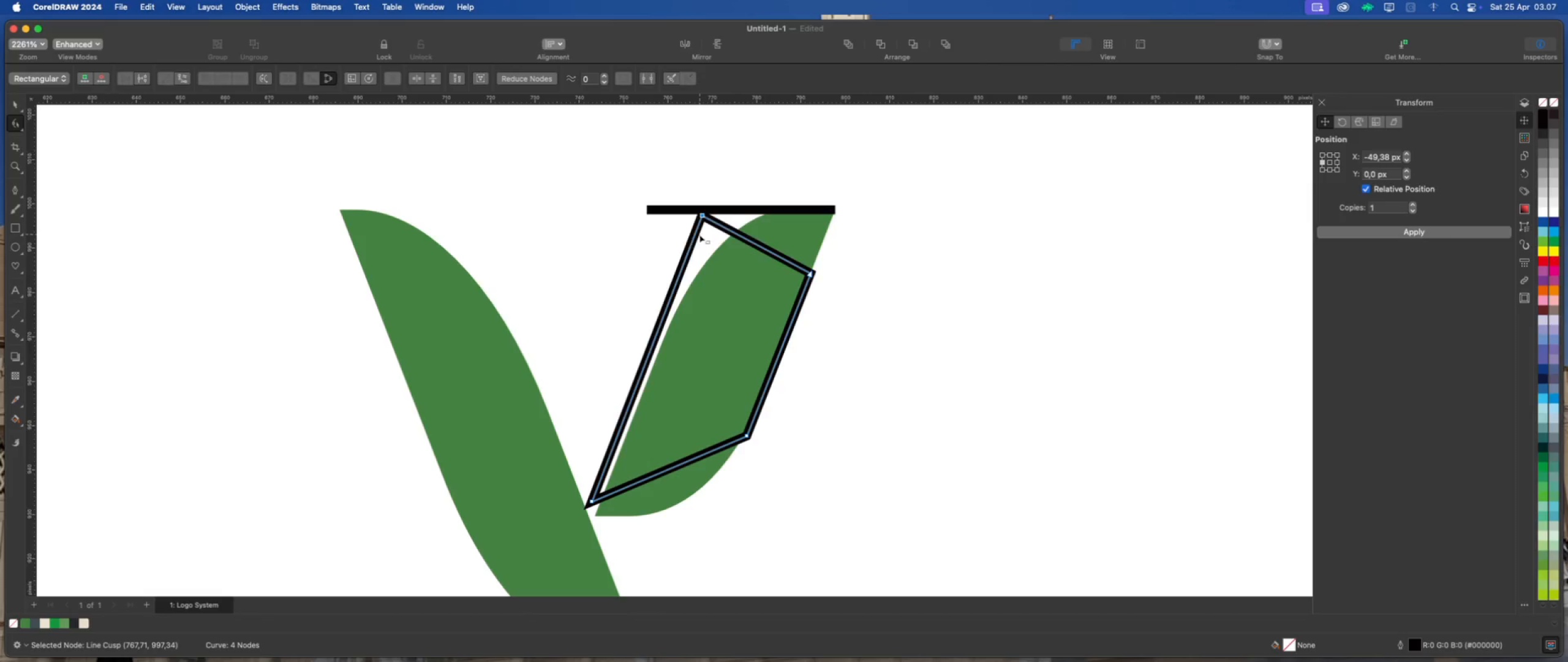 
hold_key(key=ShiftLeft, duration=0.87)
 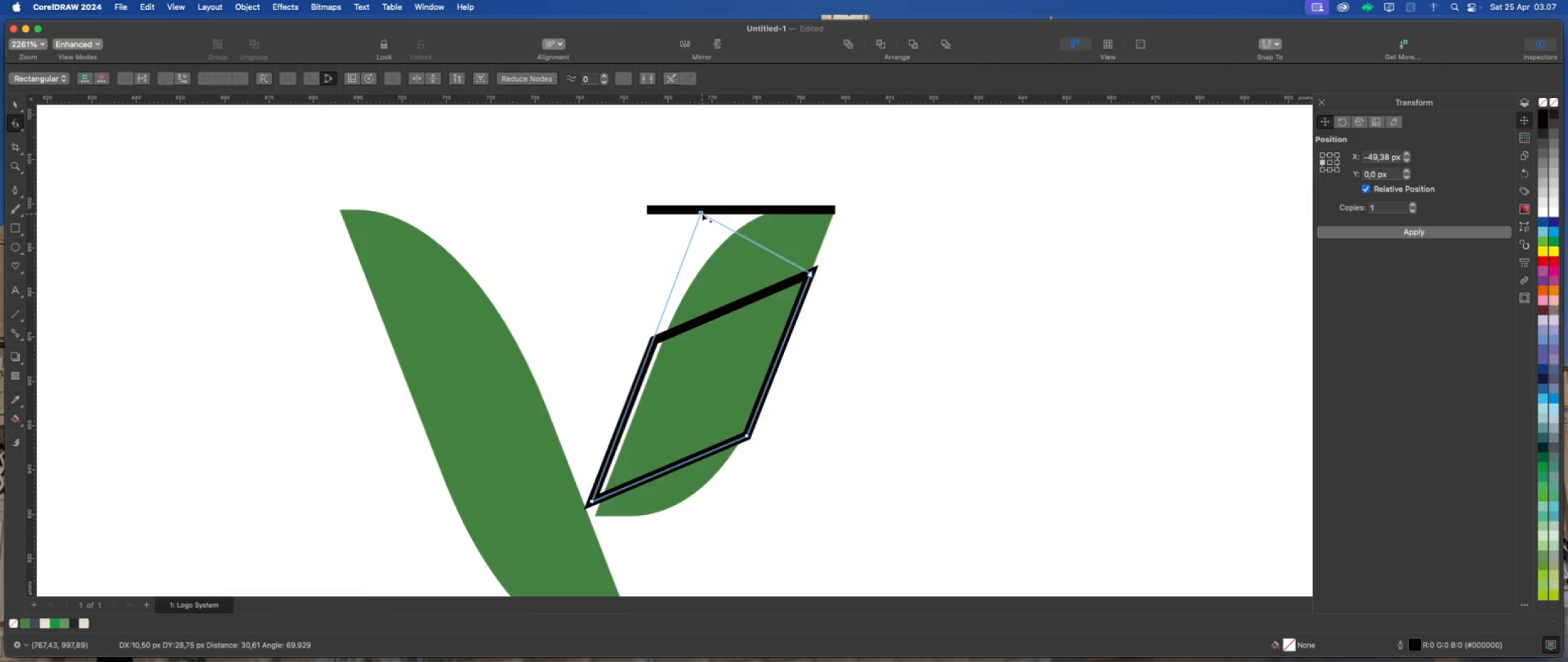 
hold_key(key=ShiftLeft, duration=2.35)
 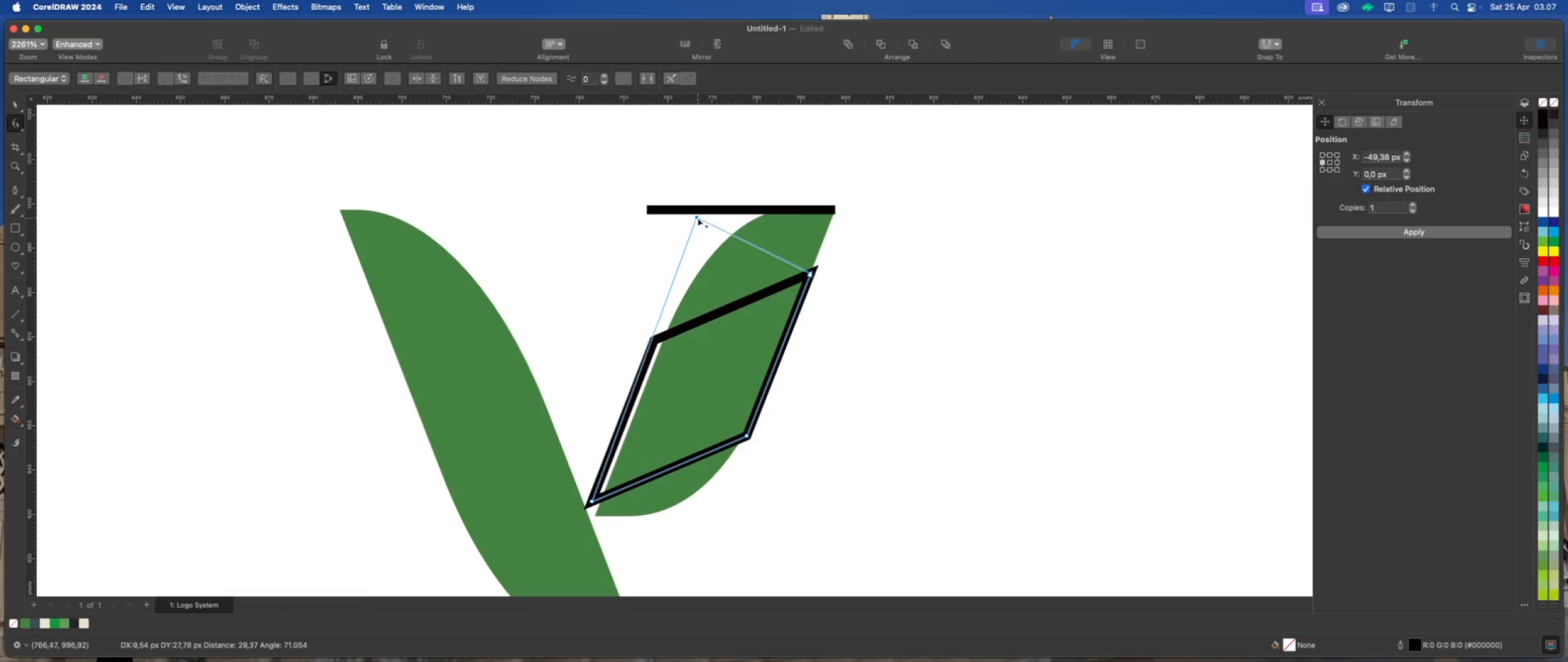 
hold_key(key=ShiftLeft, duration=1.0)
 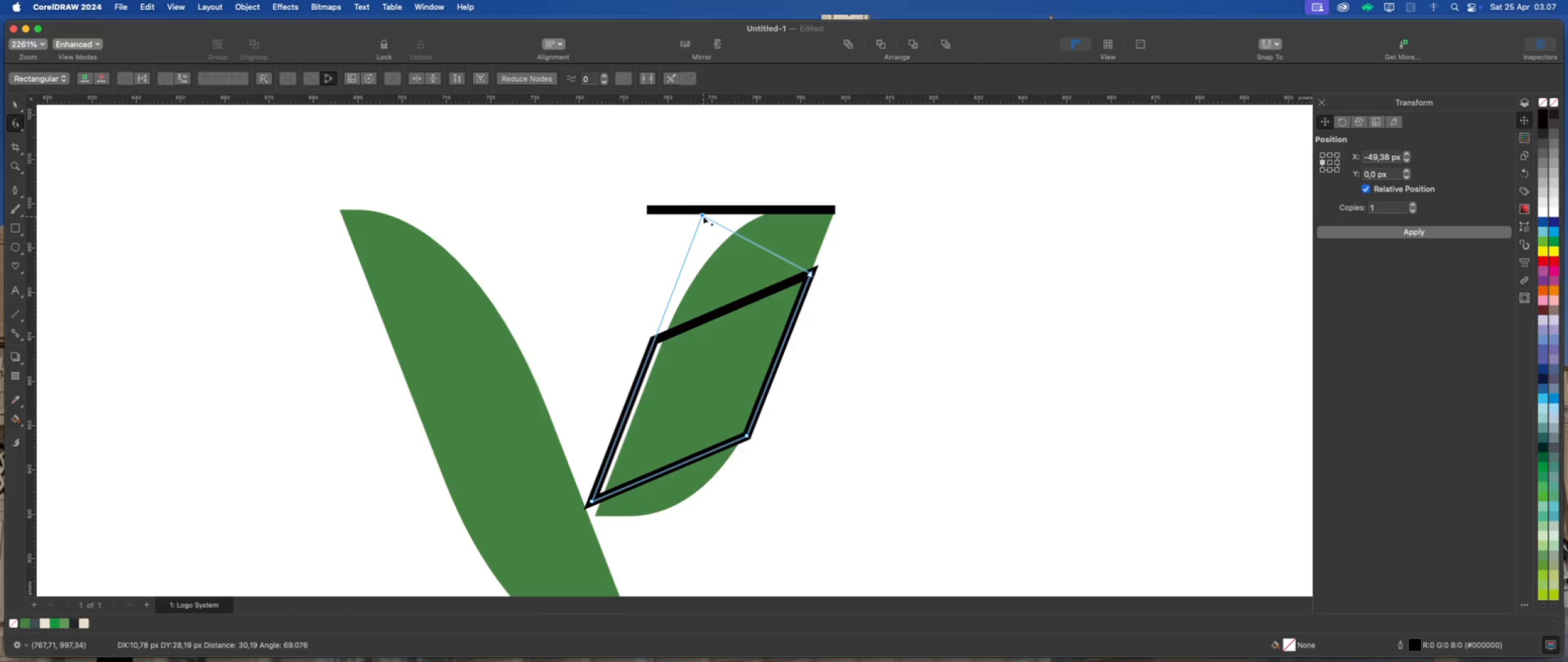 
key(Meta+Z)
 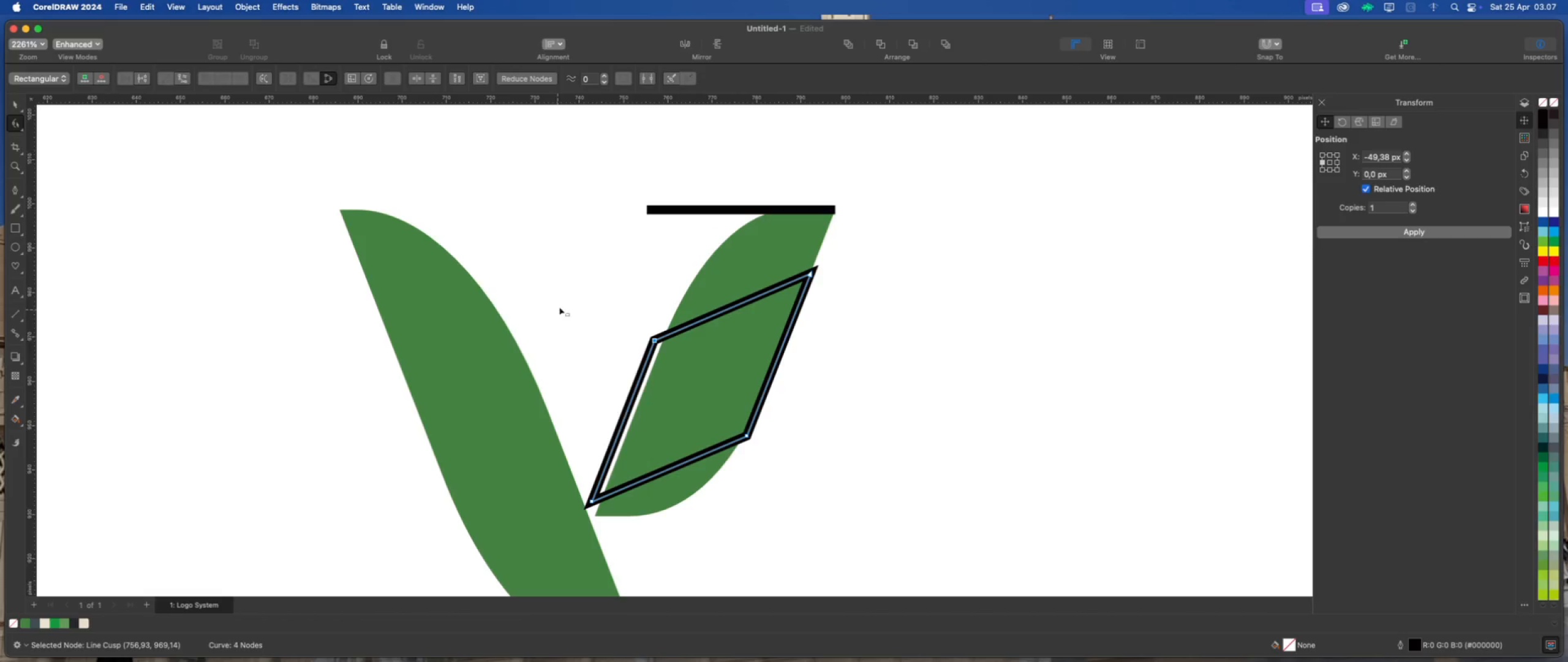 
left_click_drag(start_coordinate=[597, 254], to_coordinate=[899, 377])
 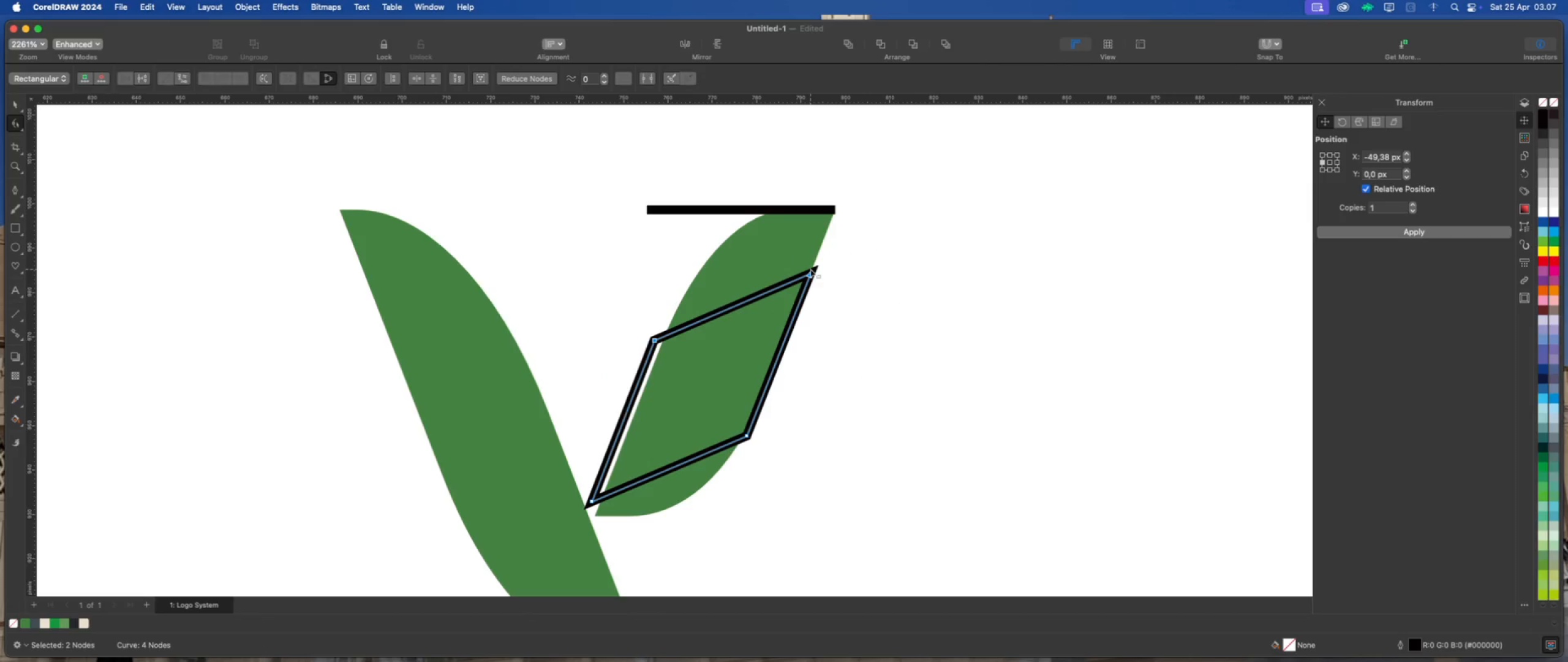 
left_click_drag(start_coordinate=[810, 273], to_coordinate=[834, 208])
 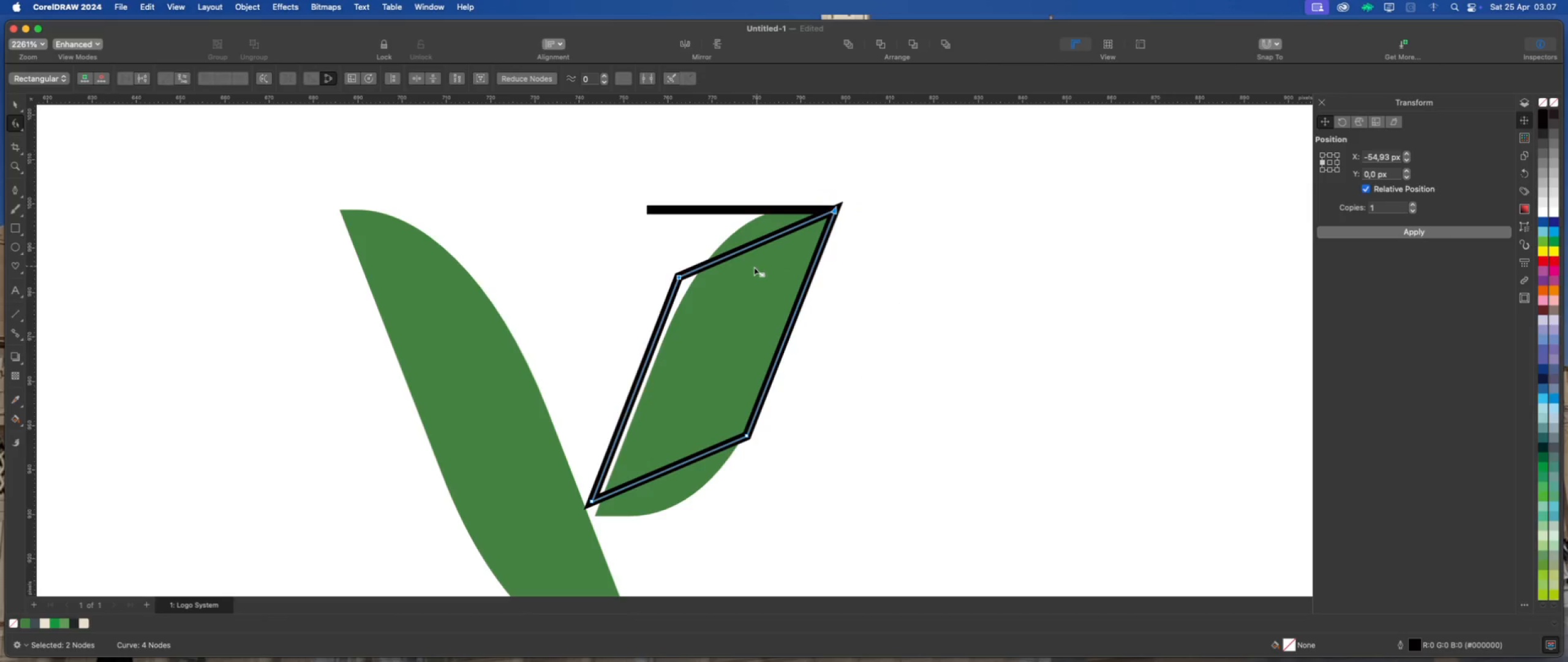 
hold_key(key=ShiftLeft, duration=1.58)
 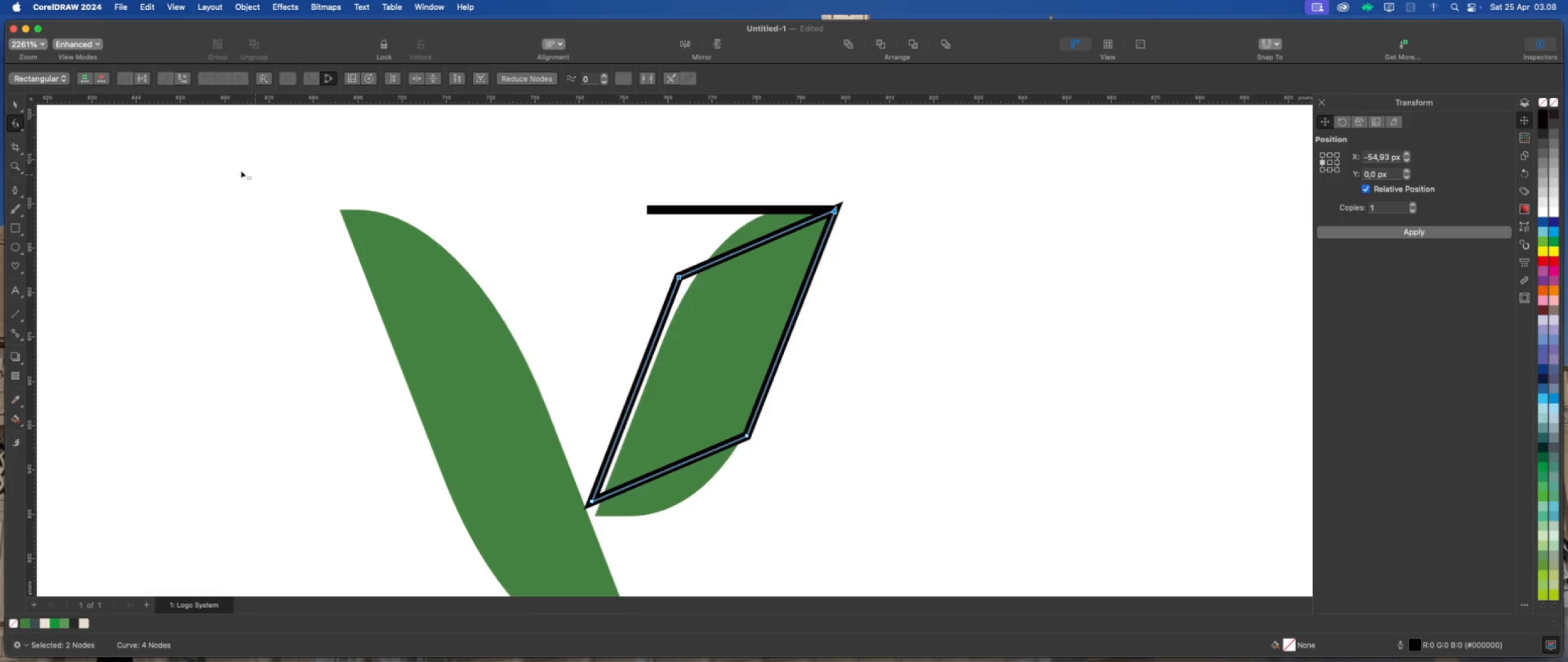 
left_click([512, 165])
 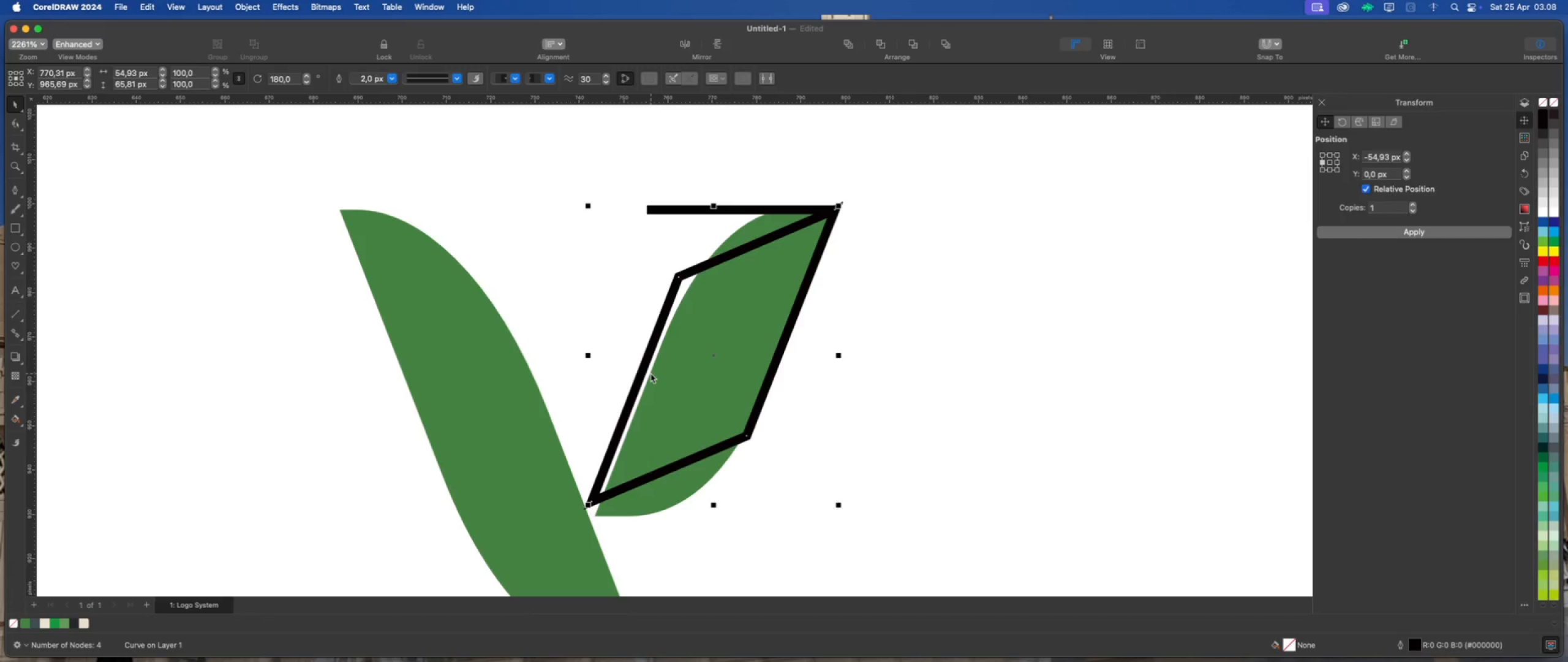 
left_click([893, 384])
 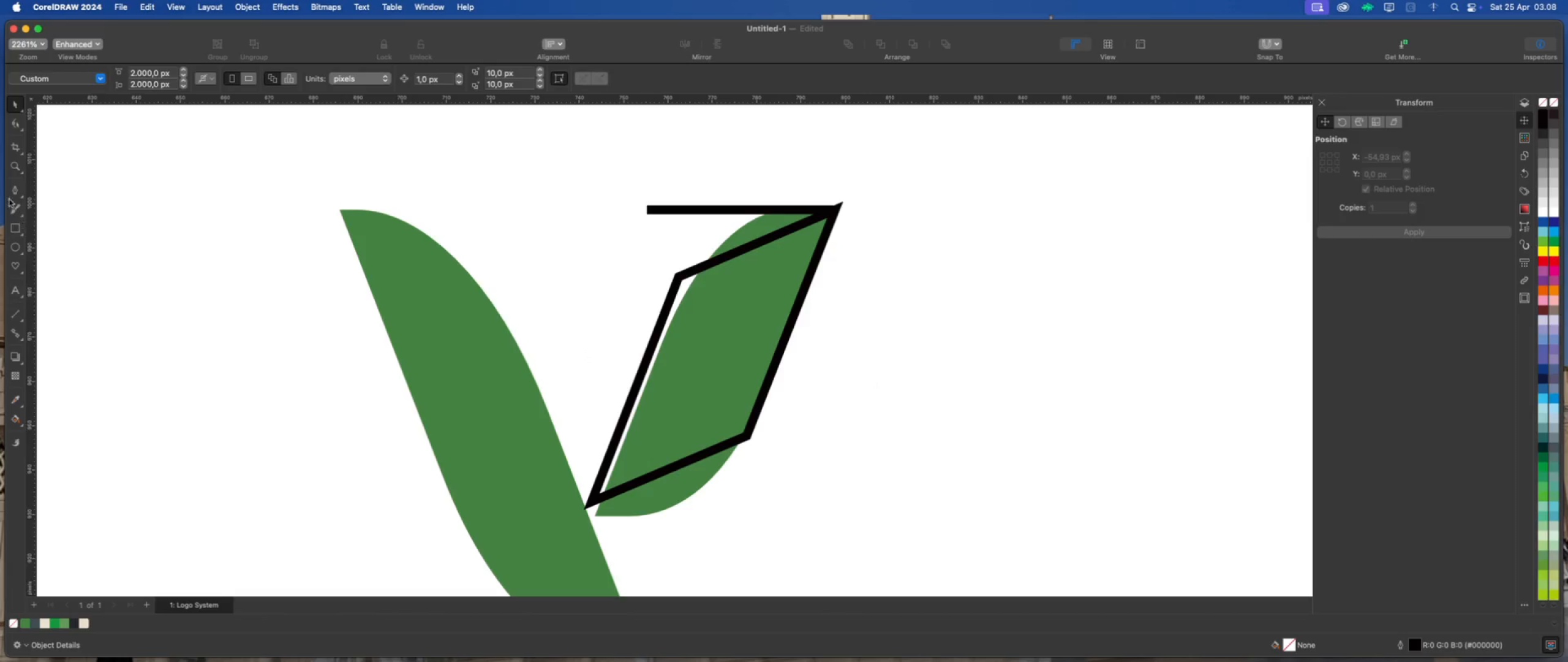 
left_click([13, 189])
 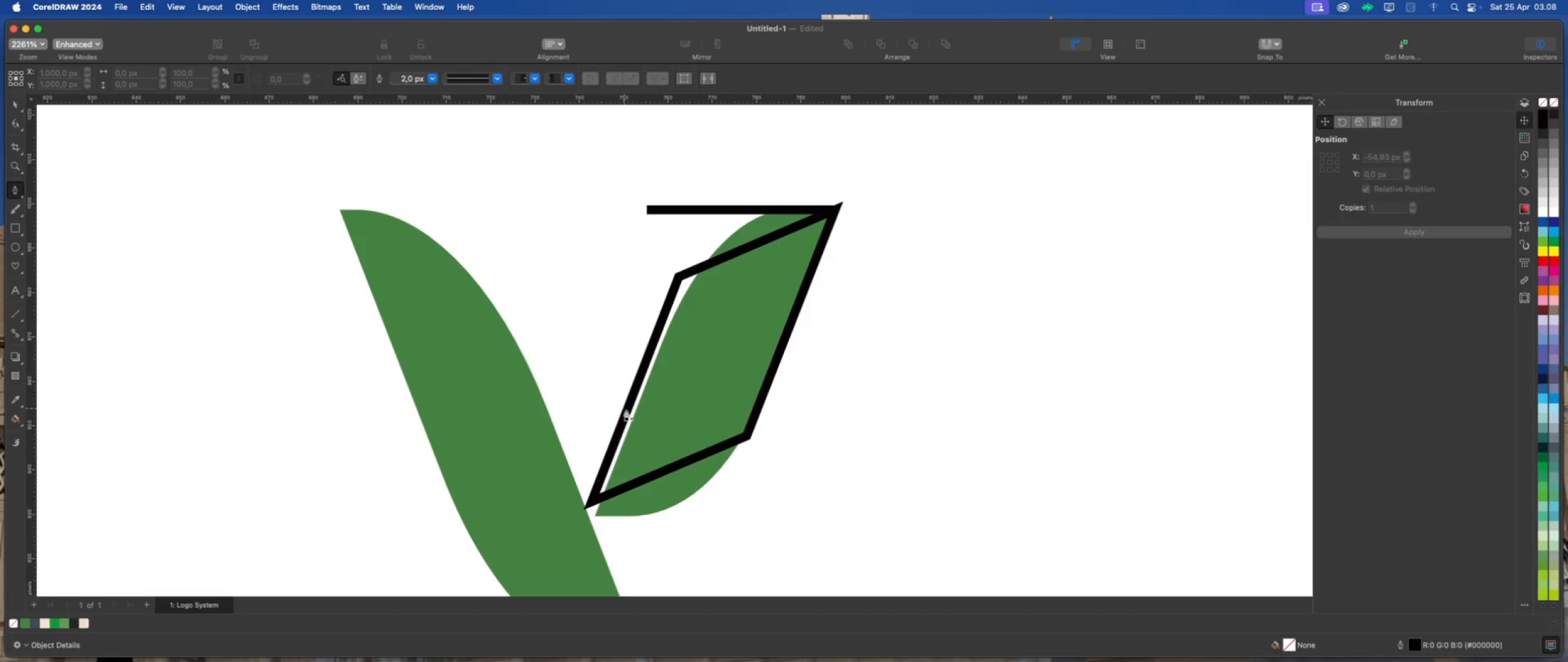 
left_click([626, 410])
 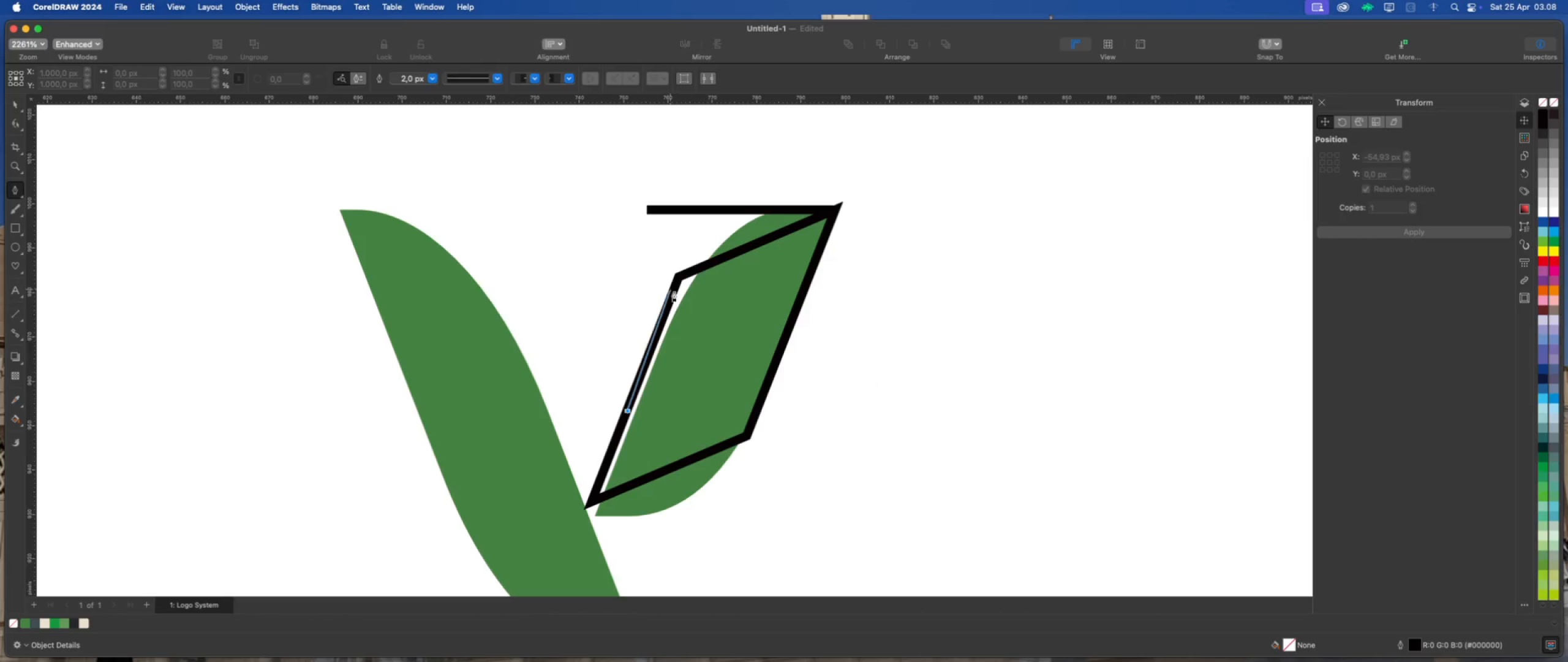 
left_click([674, 291])
 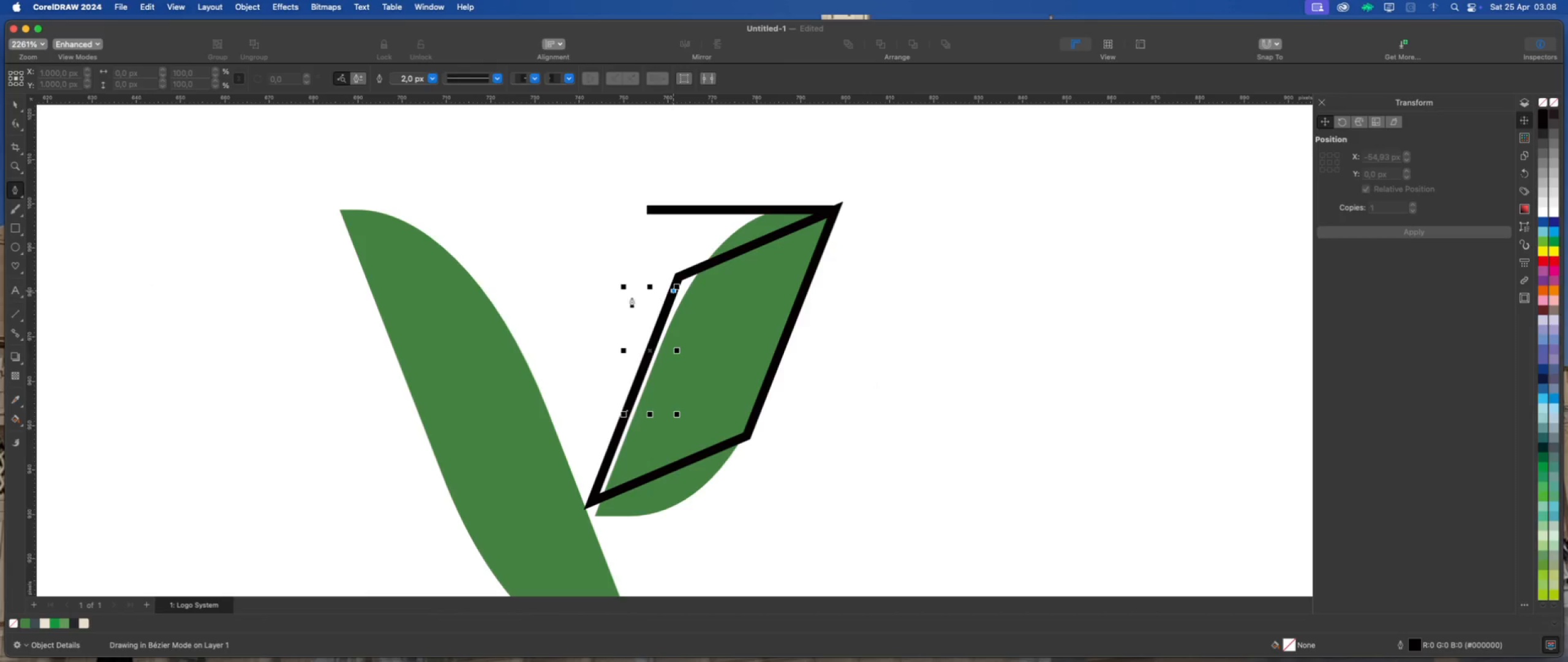 
key(Escape)
 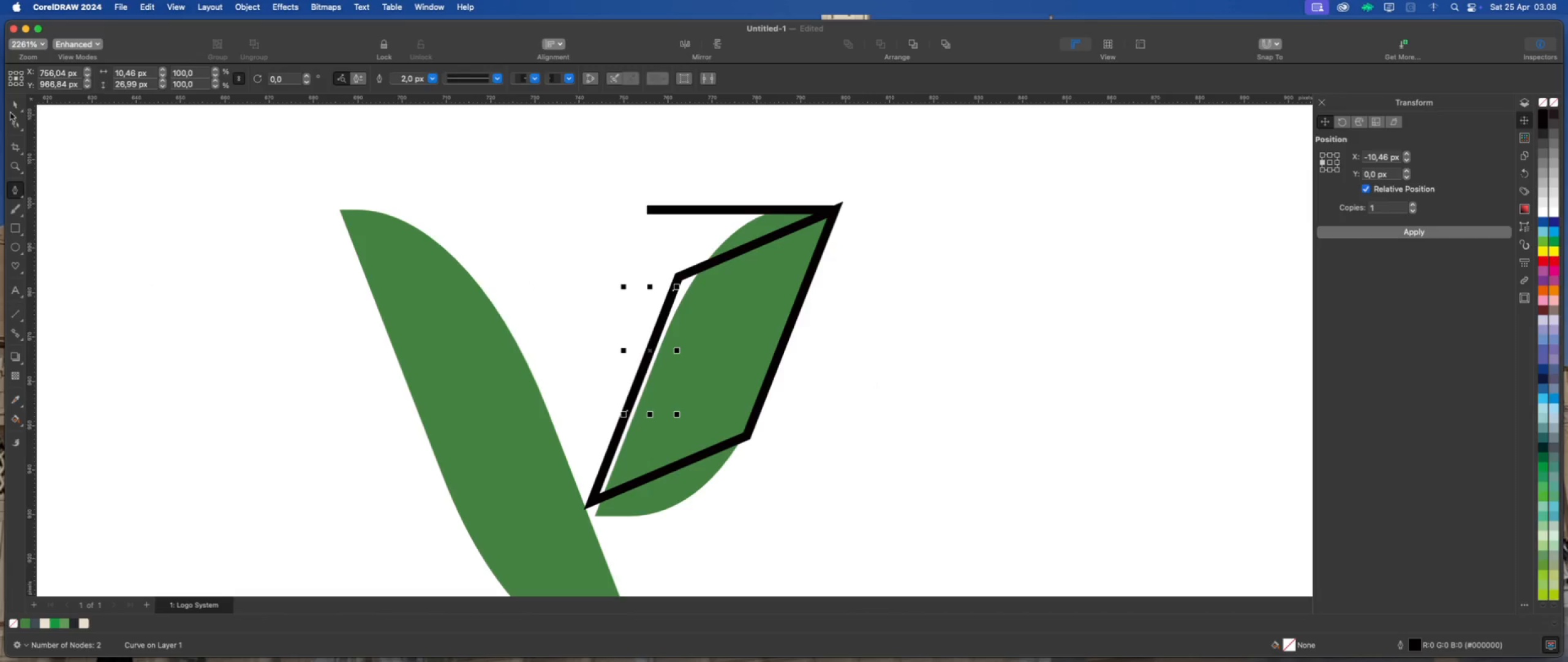 
left_click([12, 104])
 